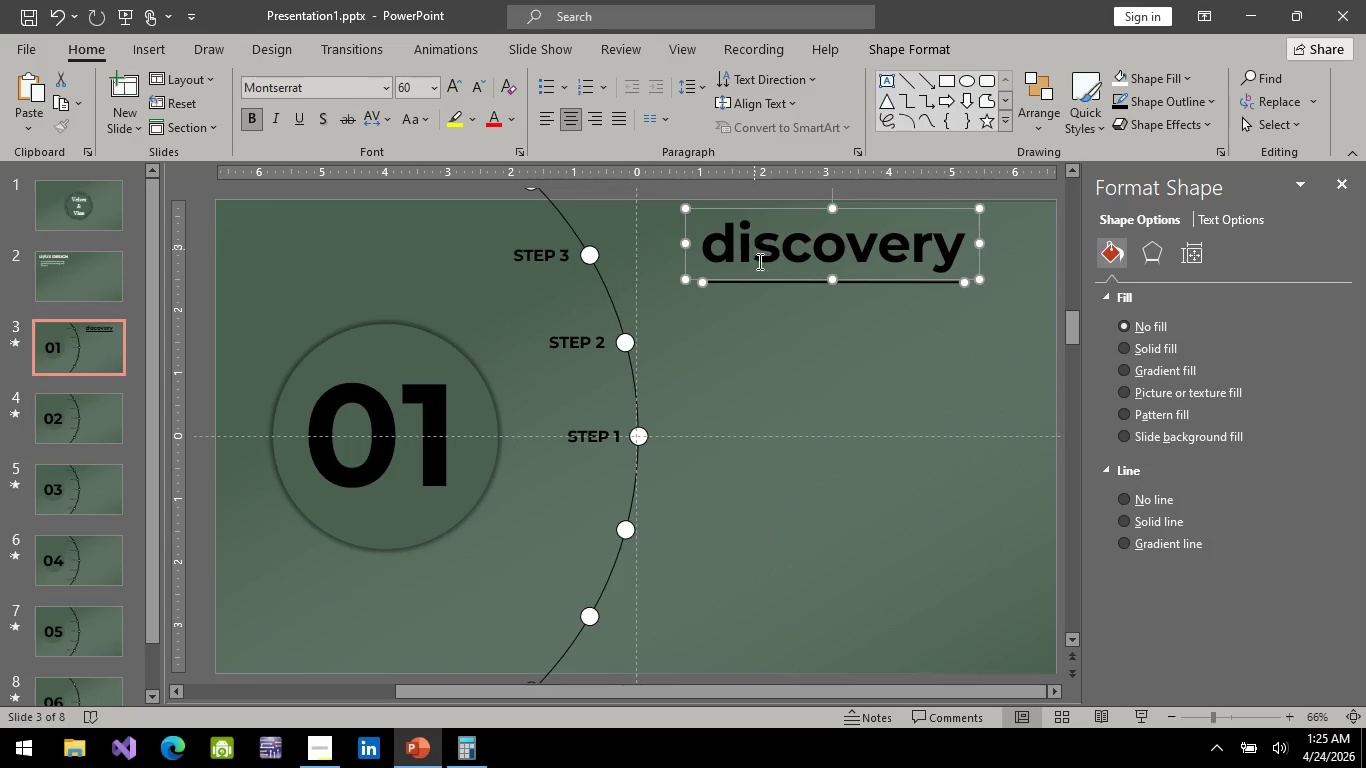 
key(Control+ControlLeft)
 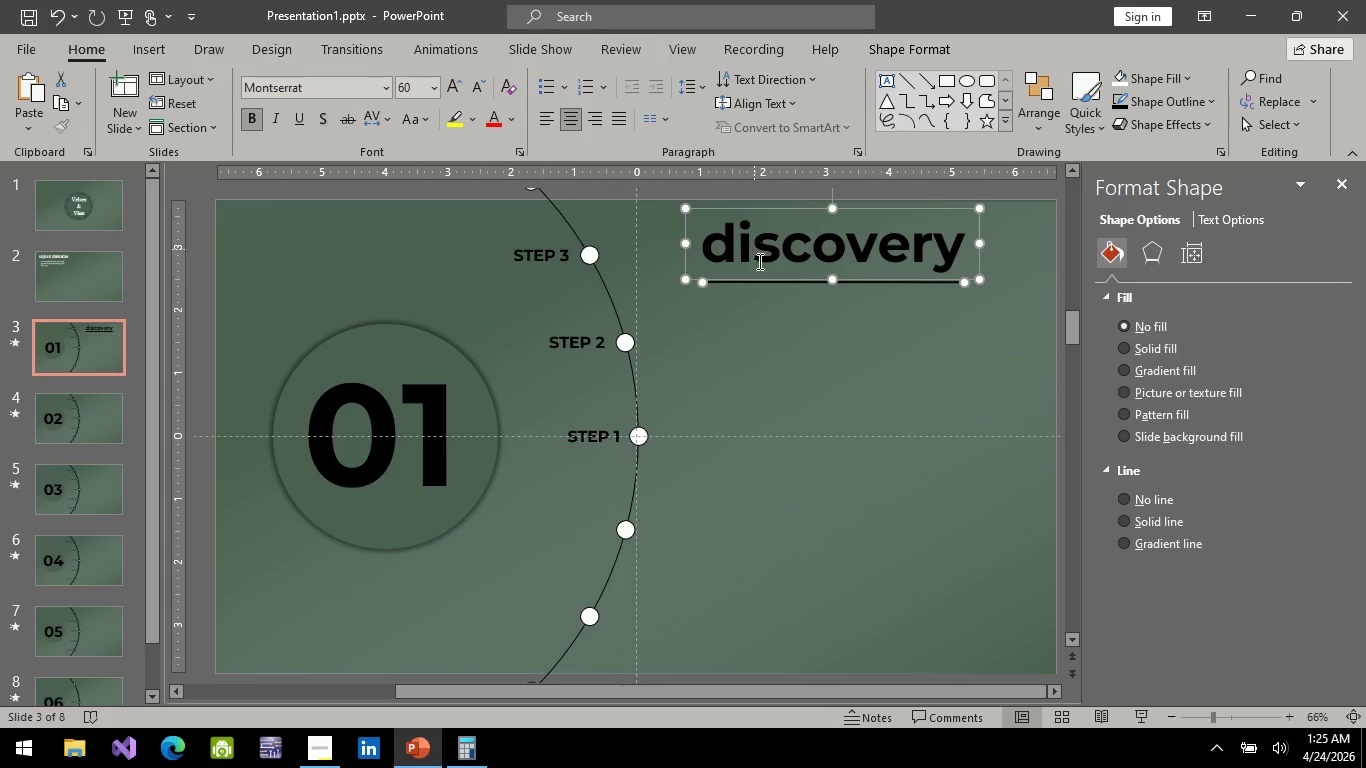 
key(Control+ControlLeft)
 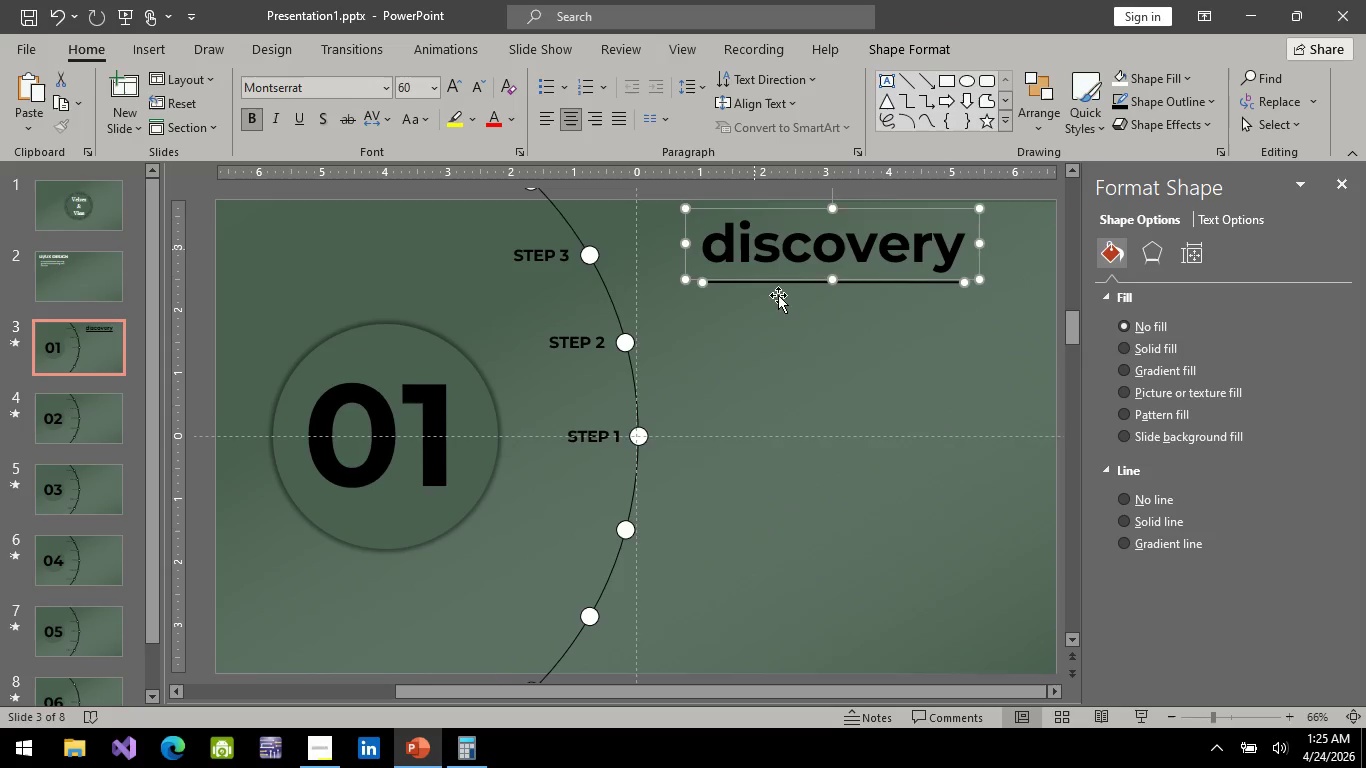 
key(Control+ControlLeft)
 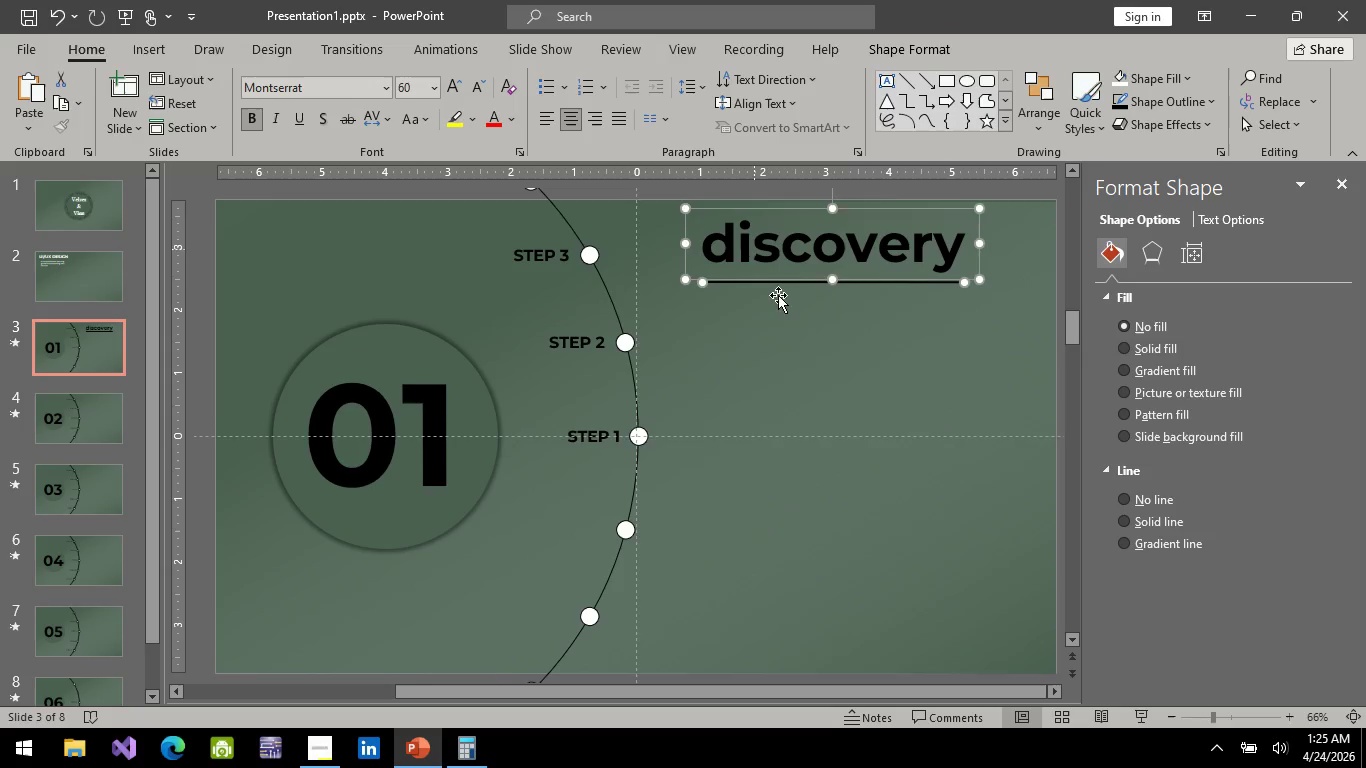 
key(Control+ControlLeft)
 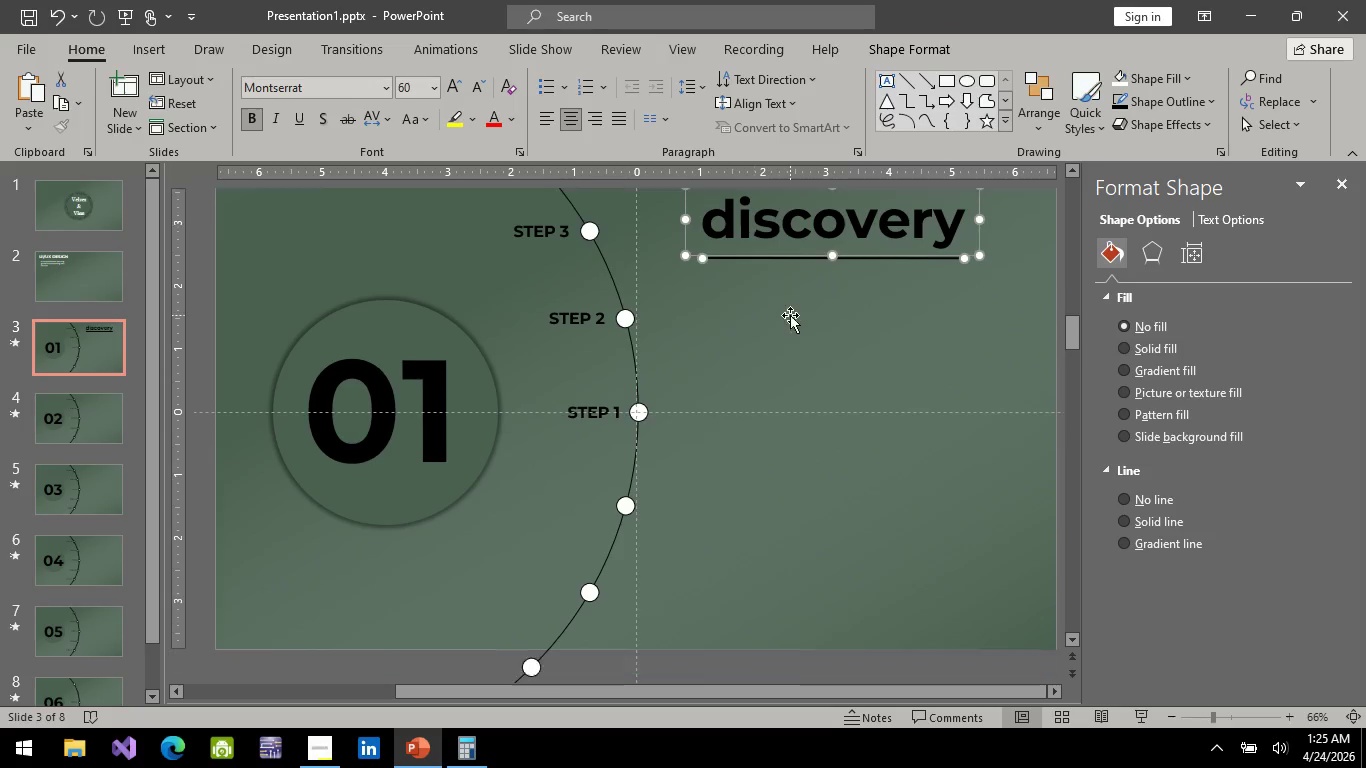 
hold_key(key=ControlLeft, duration=0.5)
scroll: coordinate [790, 315], scroll_direction: down, amount: 4.0
 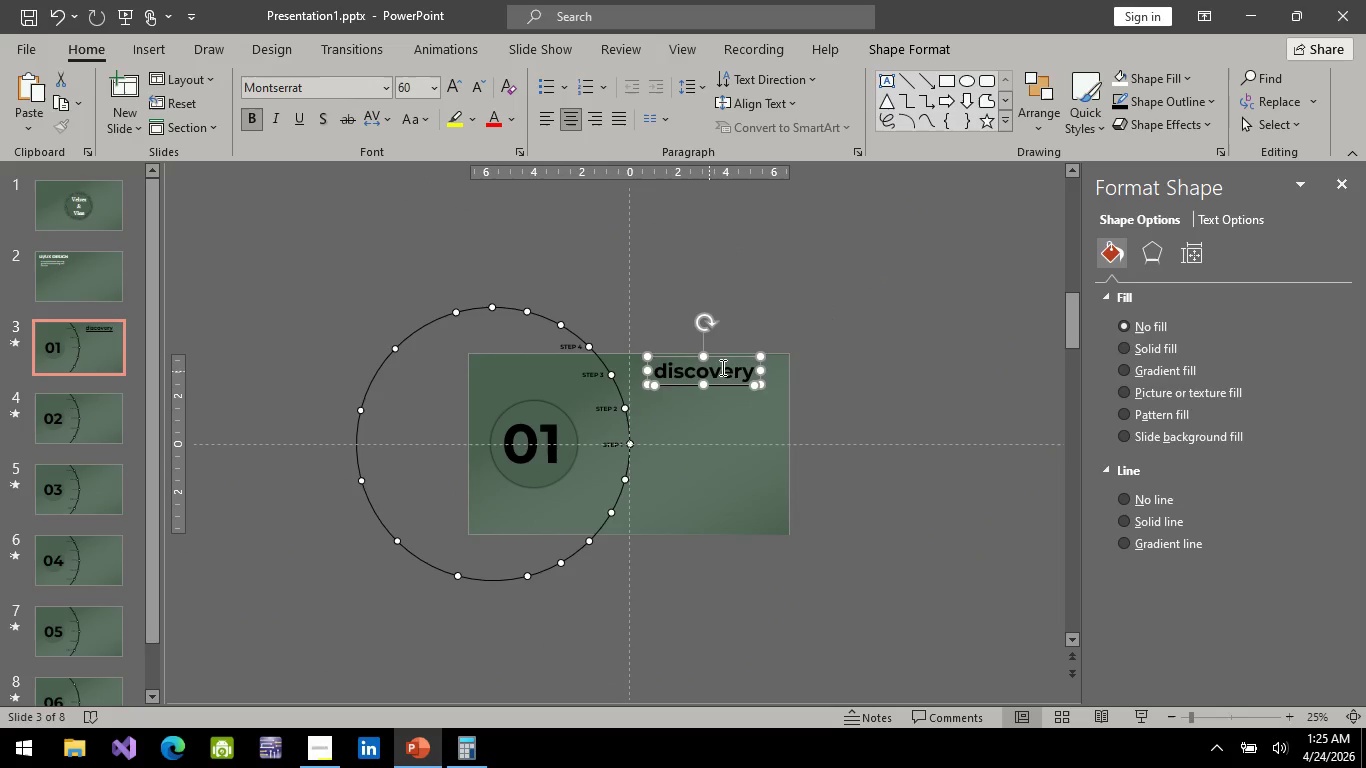 
right_click([722, 366])
 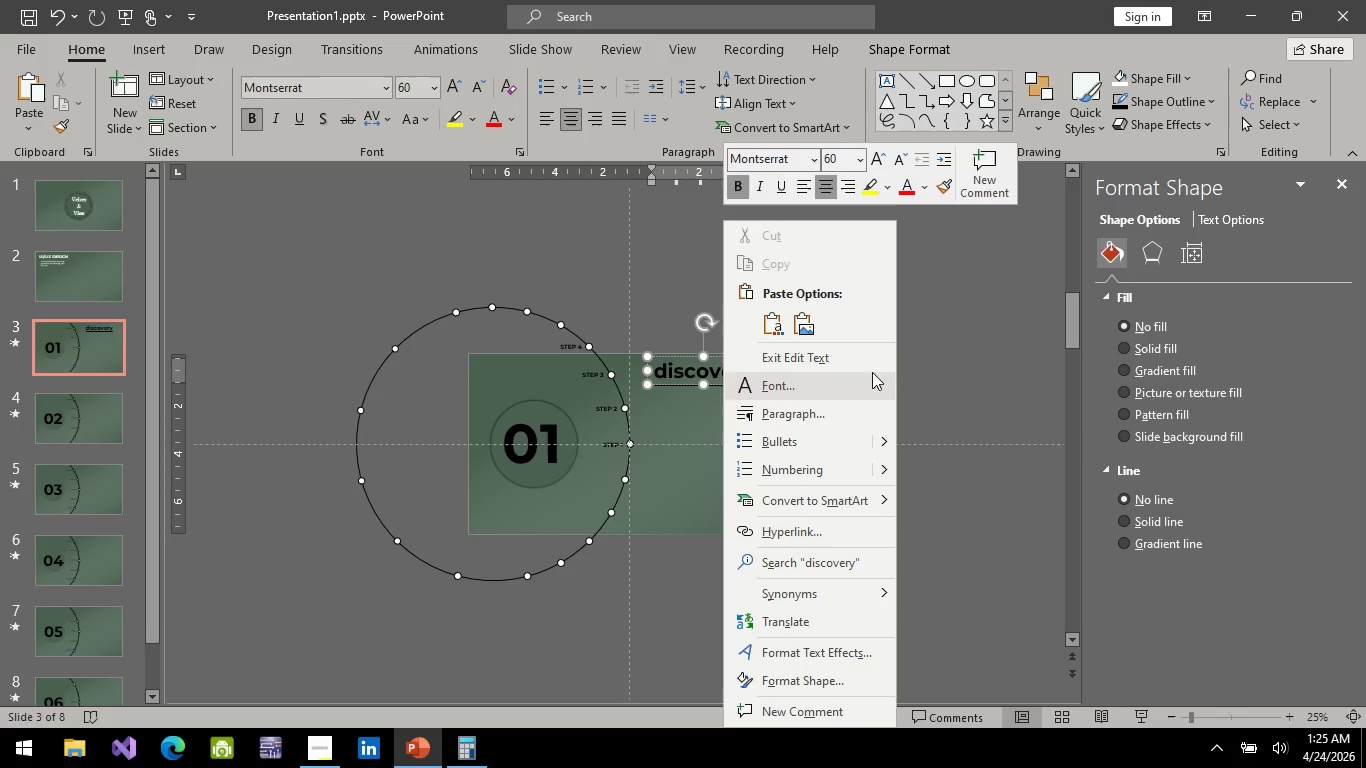 
left_click([960, 389])
 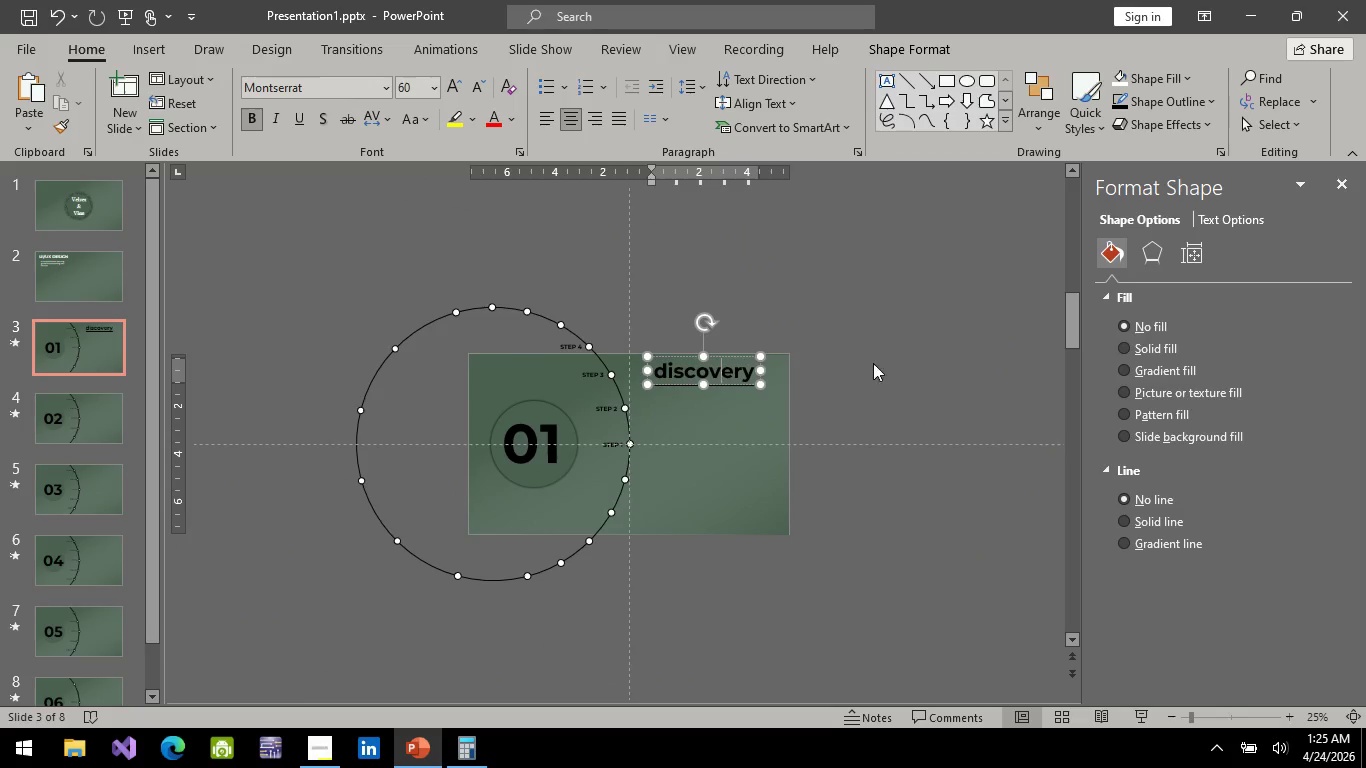 
hold_key(key=ControlLeft, duration=0.53)
scroll: coordinate [868, 357], scroll_direction: up, amount: 4.0
 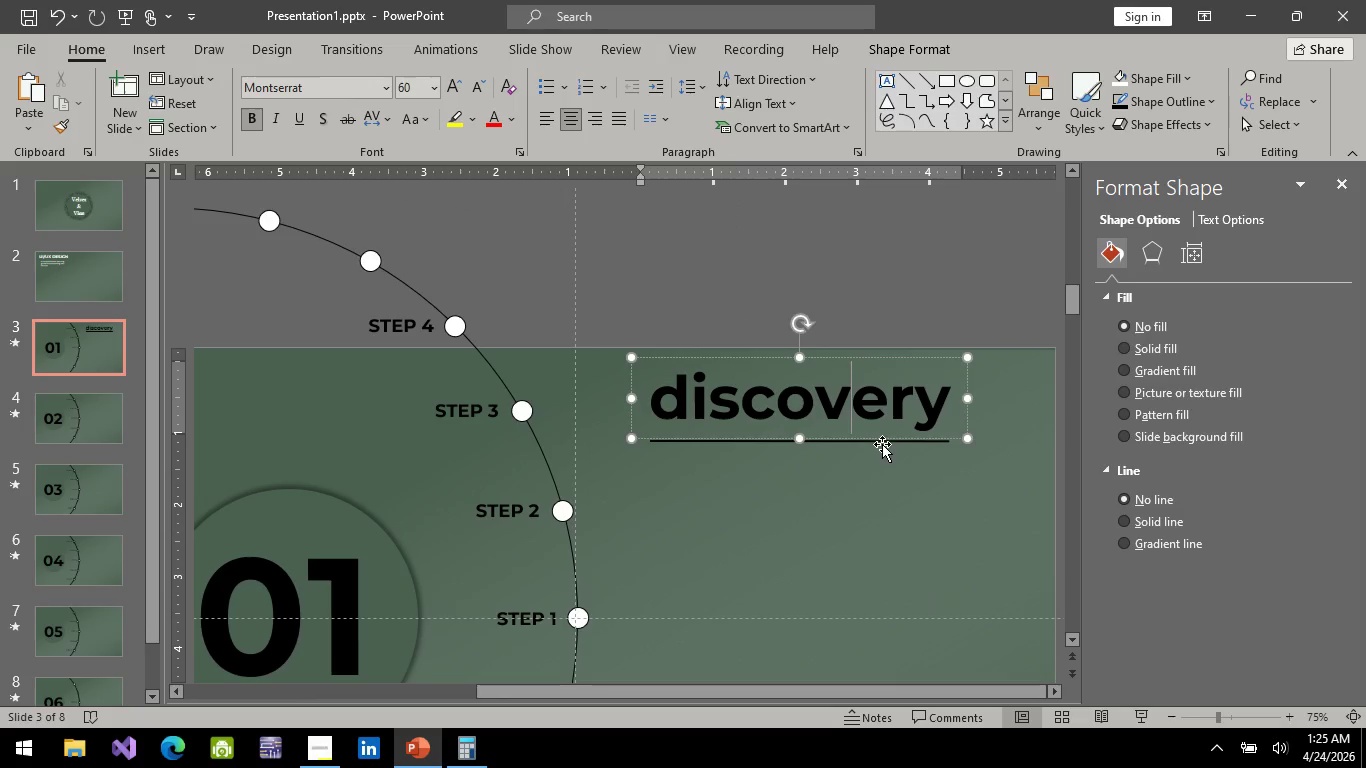 
left_click([882, 444])
 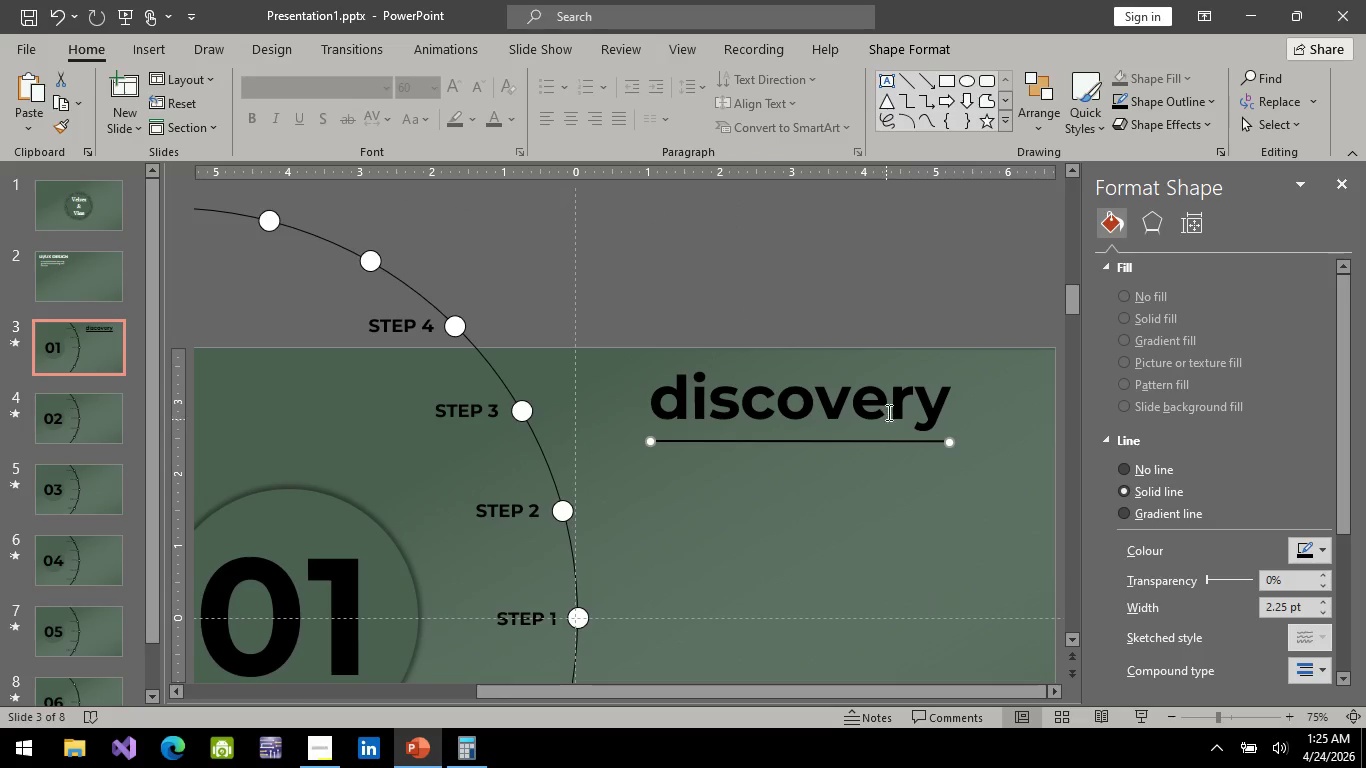 
hold_key(key=ControlLeft, duration=0.94)
left_click([887, 408])
 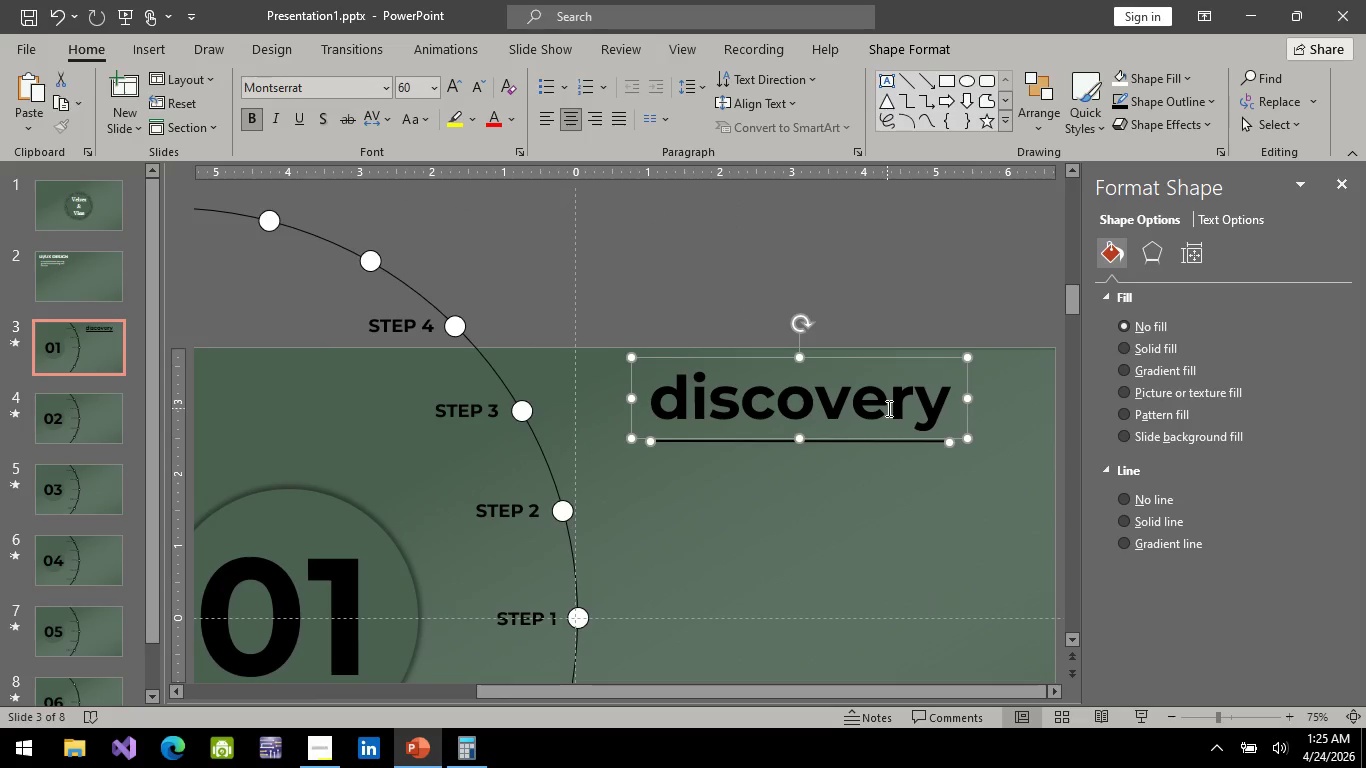 
right_click([887, 408])
 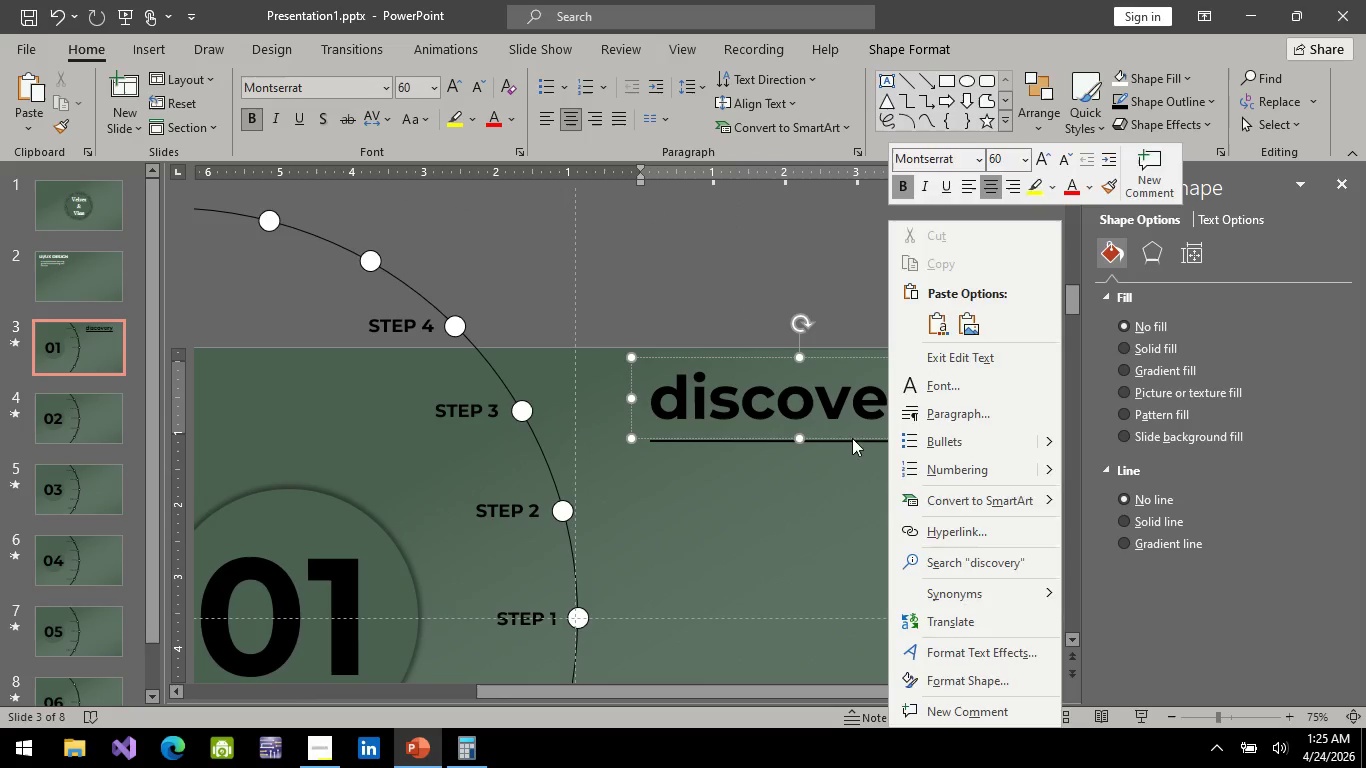 
left_click([853, 436])
 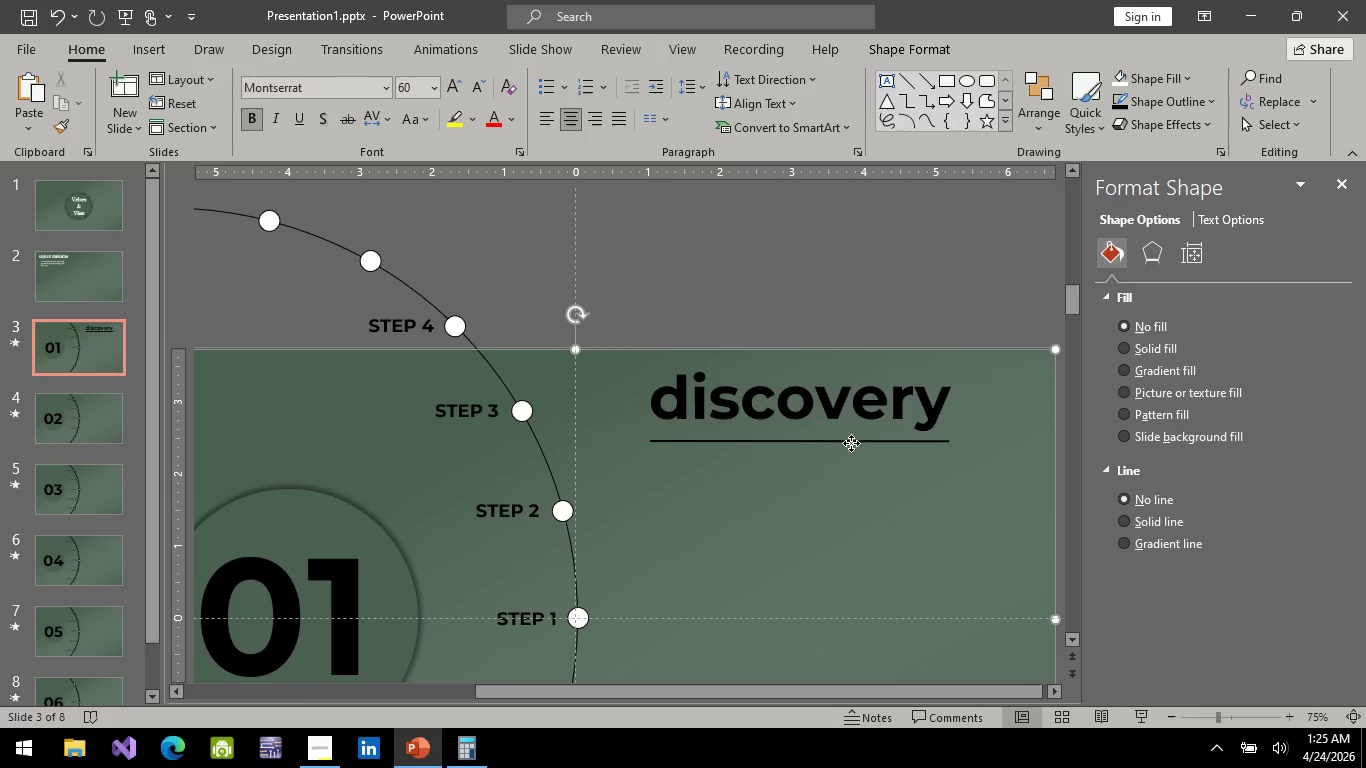 
left_click([851, 443])
 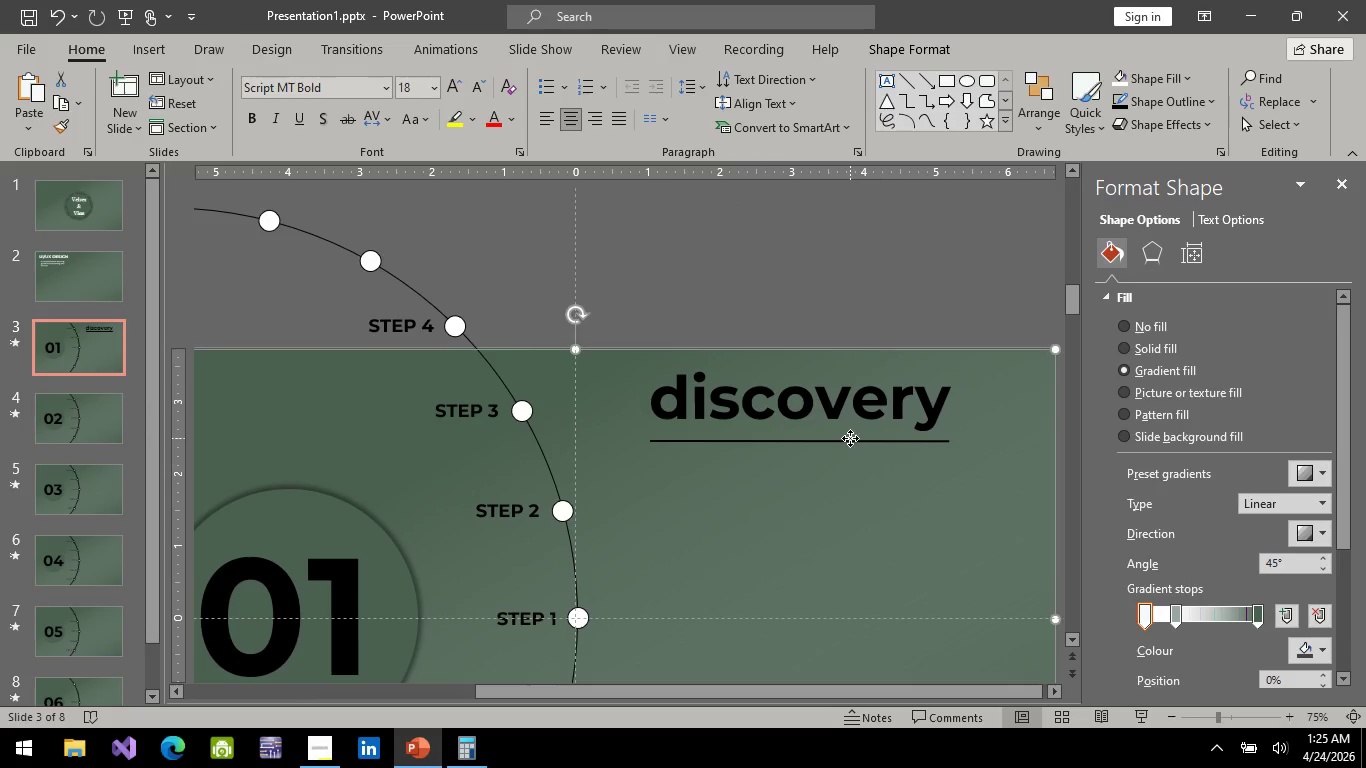 
left_click([850, 438])
 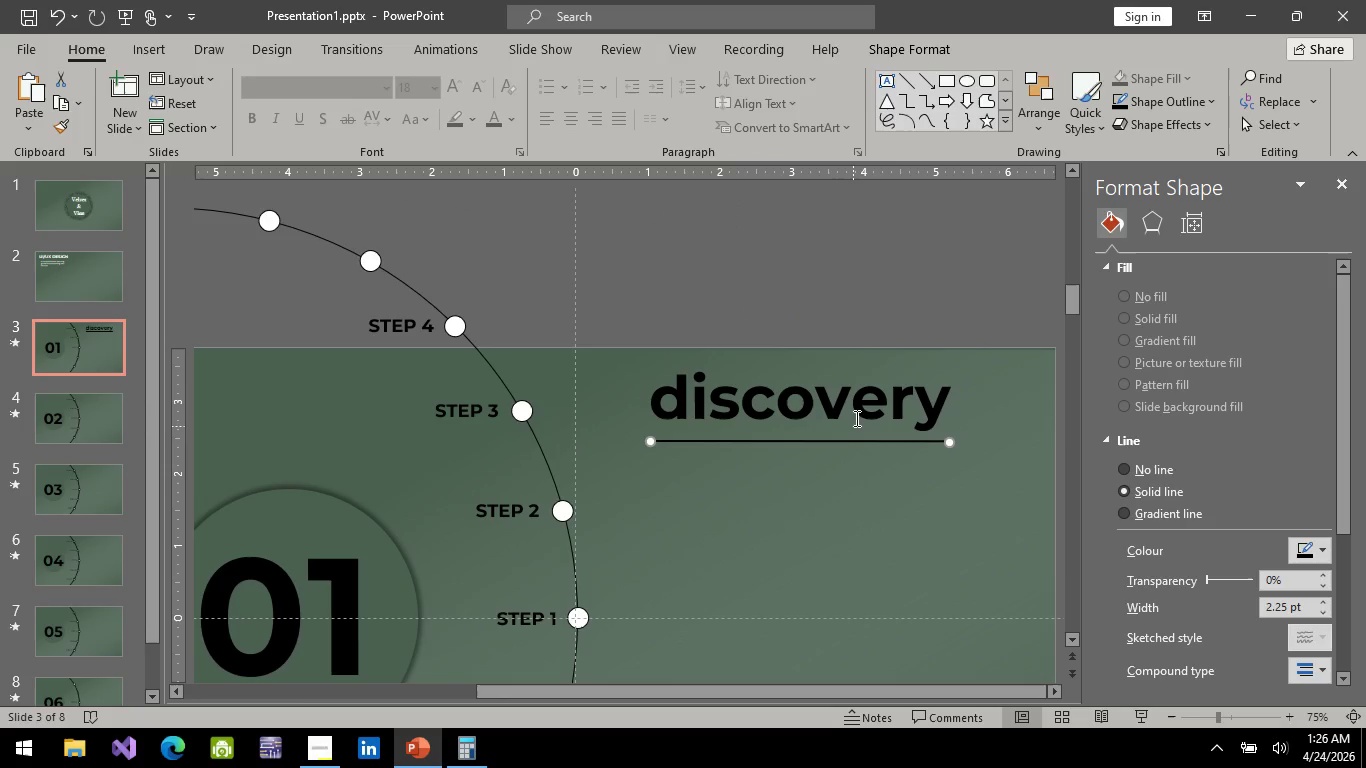 
hold_key(key=ControlLeft, duration=1.22)
right_click([855, 414])
 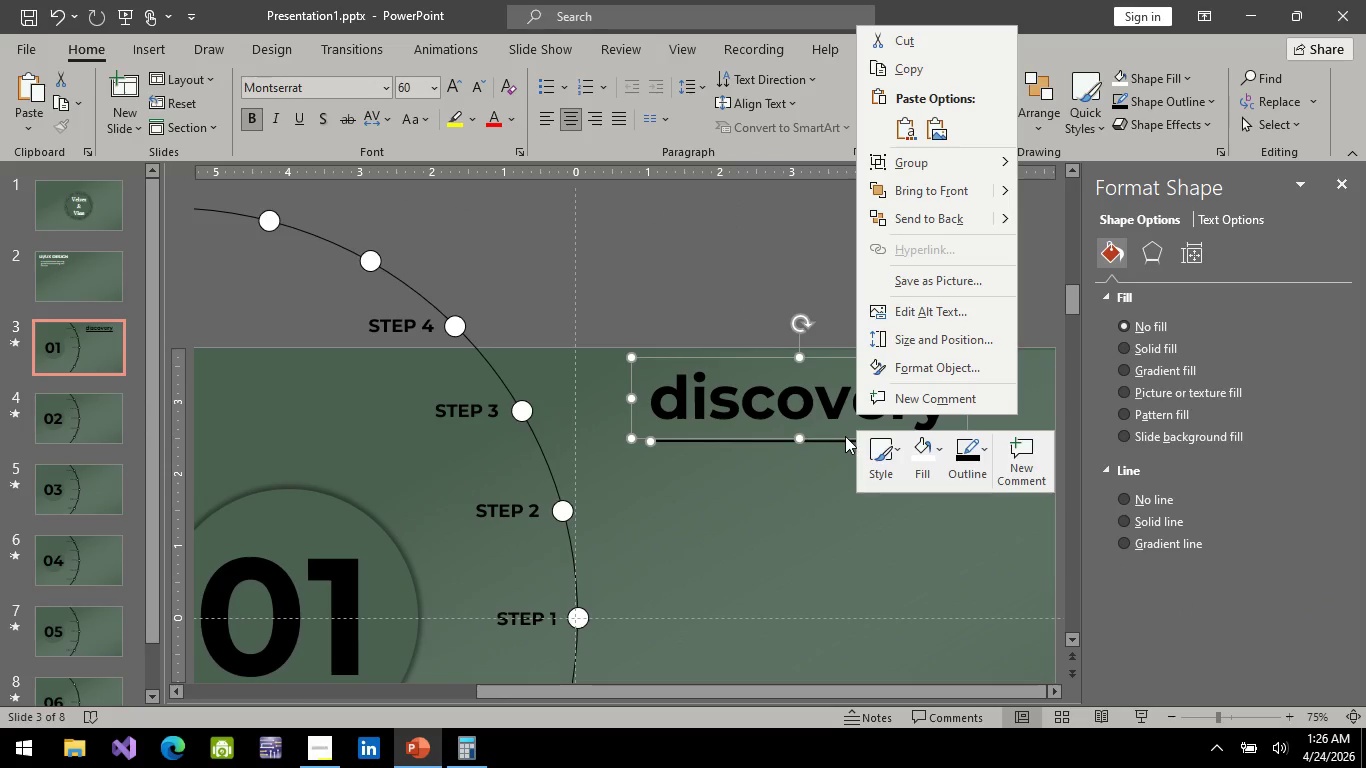 
hold_key(key=ControlLeft, duration=7.3)
left_click([791, 254])
 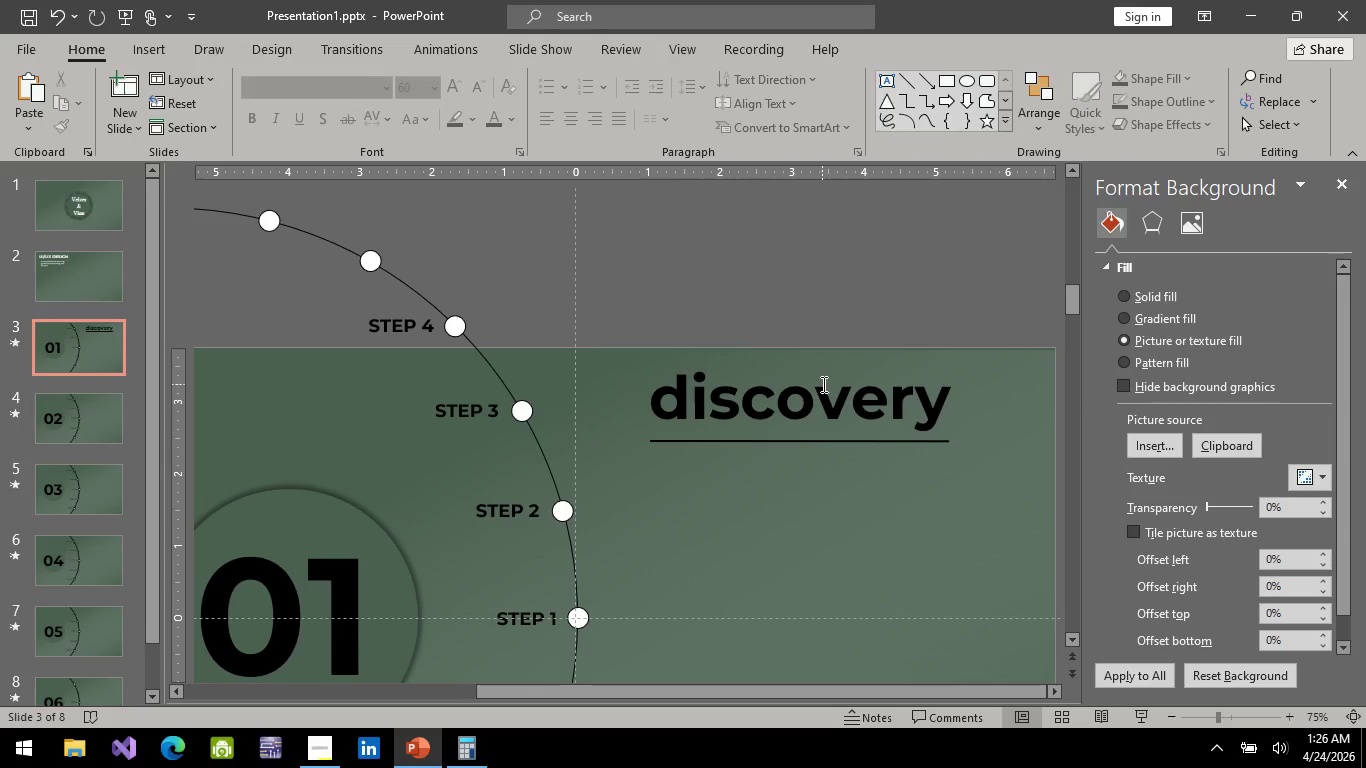 
left_click([822, 384])
 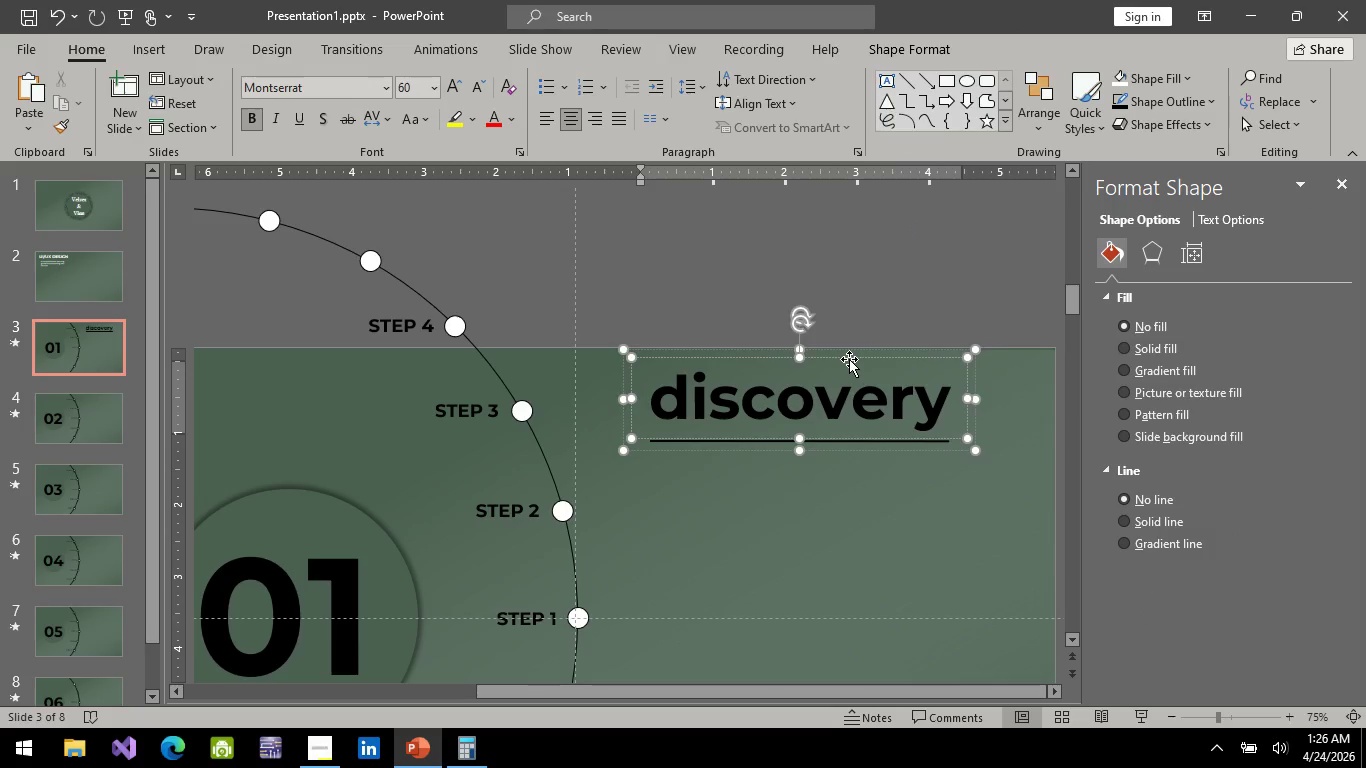 
left_click_drag(start_coordinate=[849, 359], to_coordinate=[847, 380])
 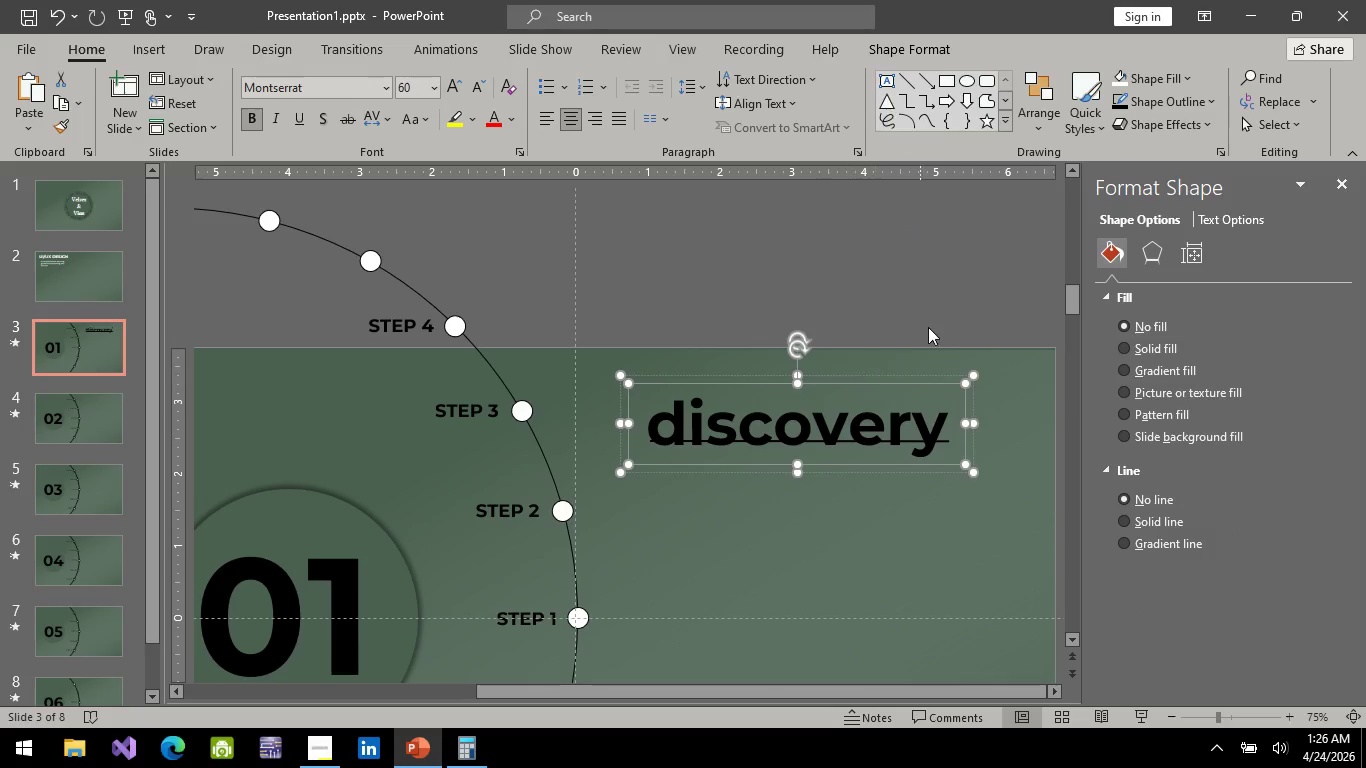 
key(Control+Z)
 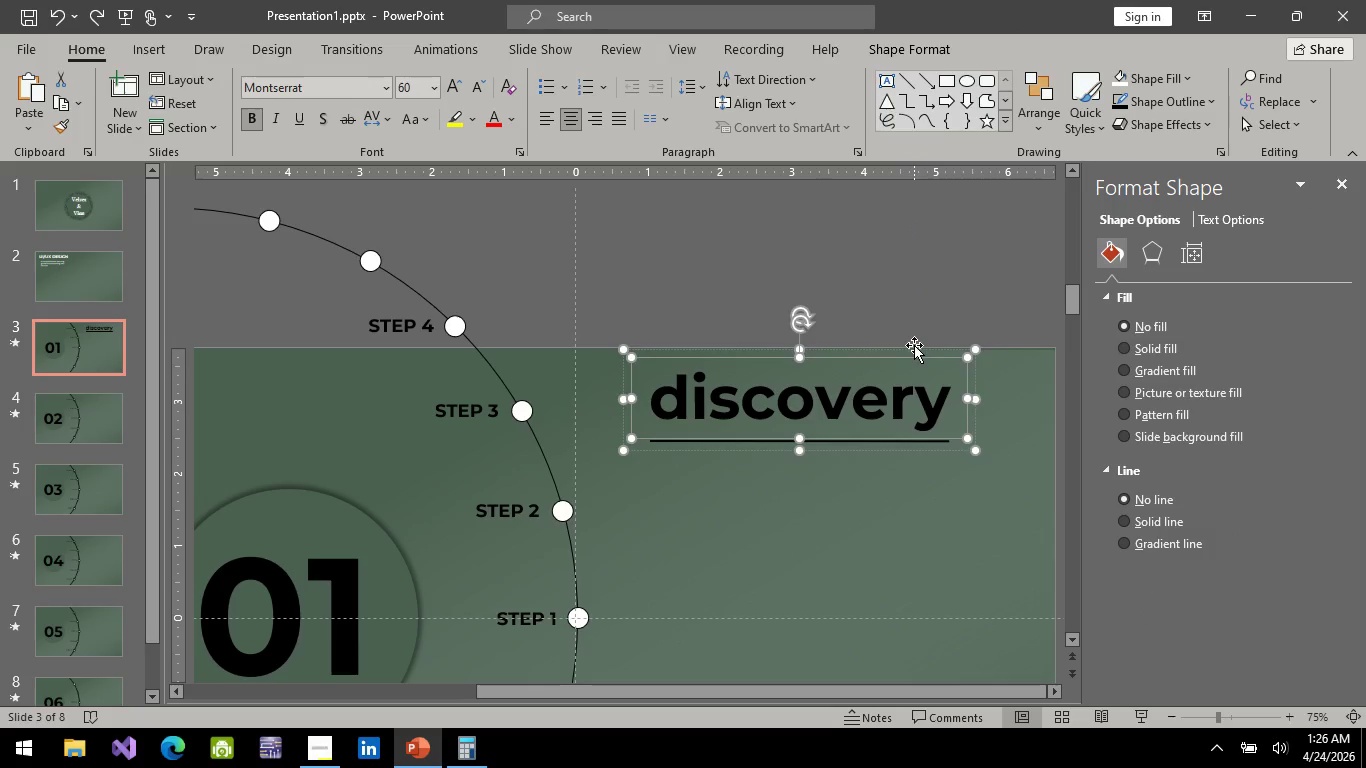 
left_click([914, 345])
 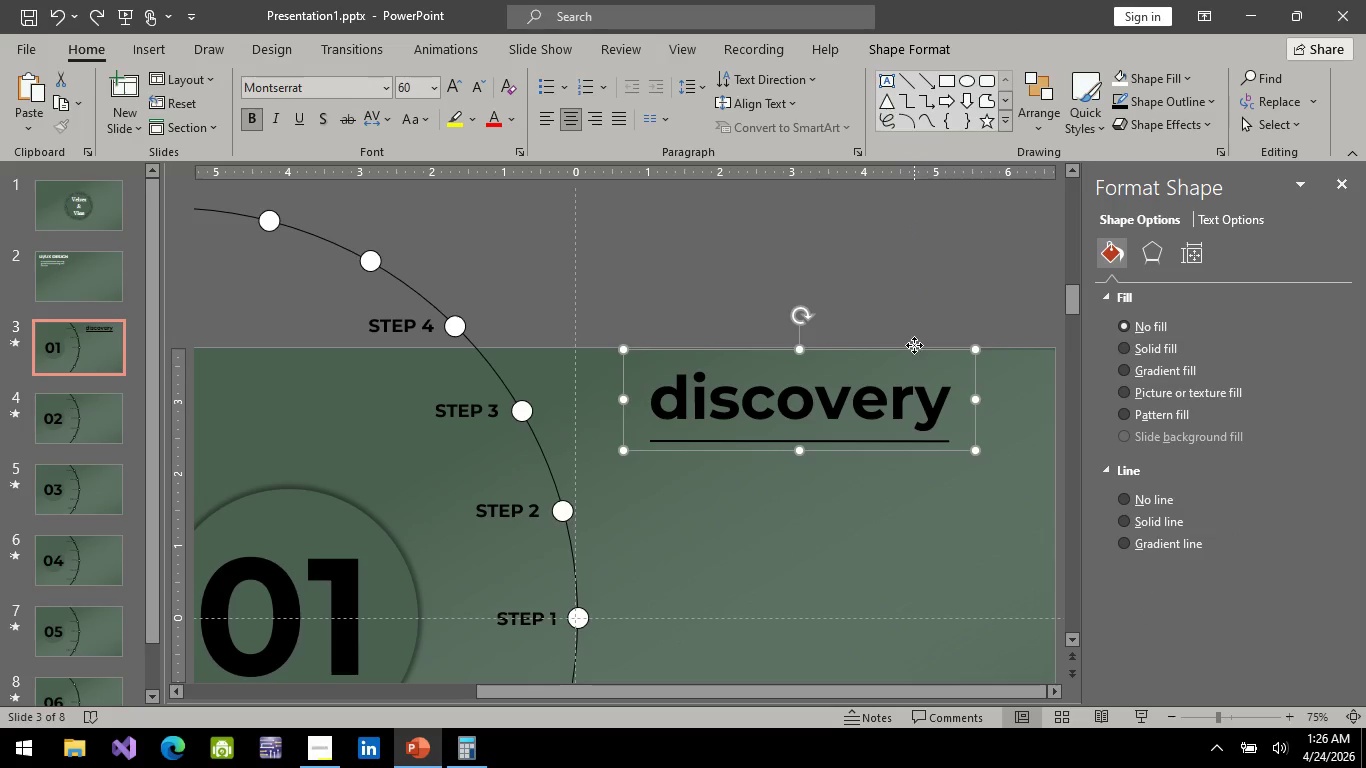 
left_click_drag(start_coordinate=[914, 345], to_coordinate=[940, 348])
 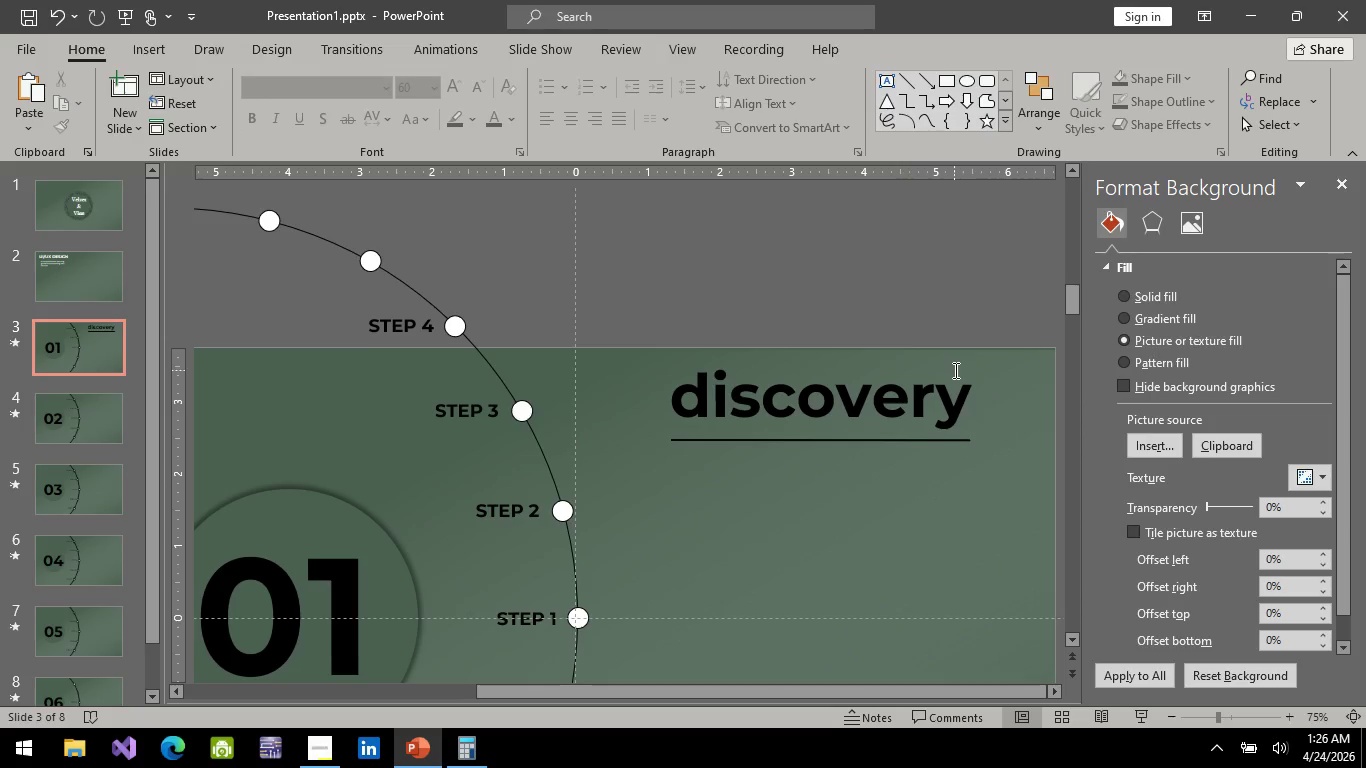 
key(Control+ControlLeft)
 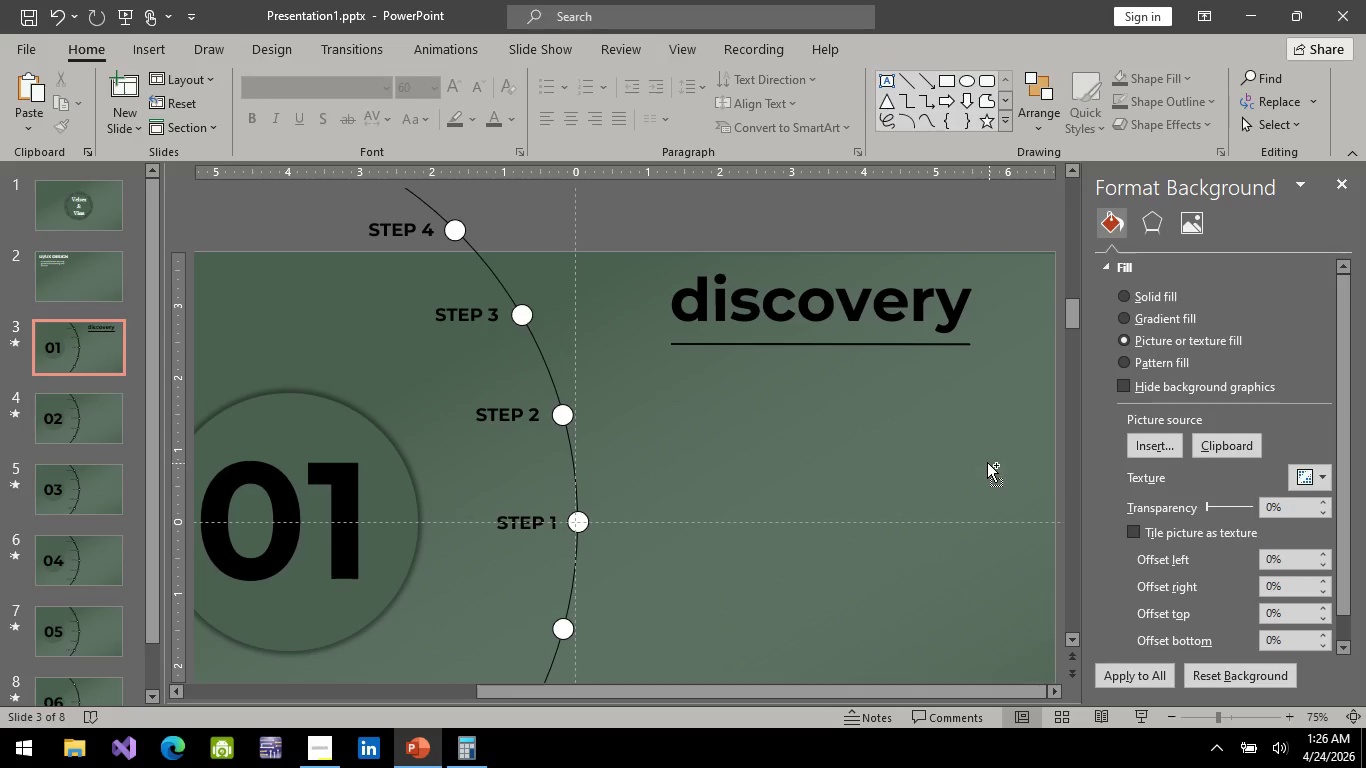 
hold_key(key=ControlLeft, duration=0.58)
scroll: coordinate [987, 462], scroll_direction: down, amount: 7.0
 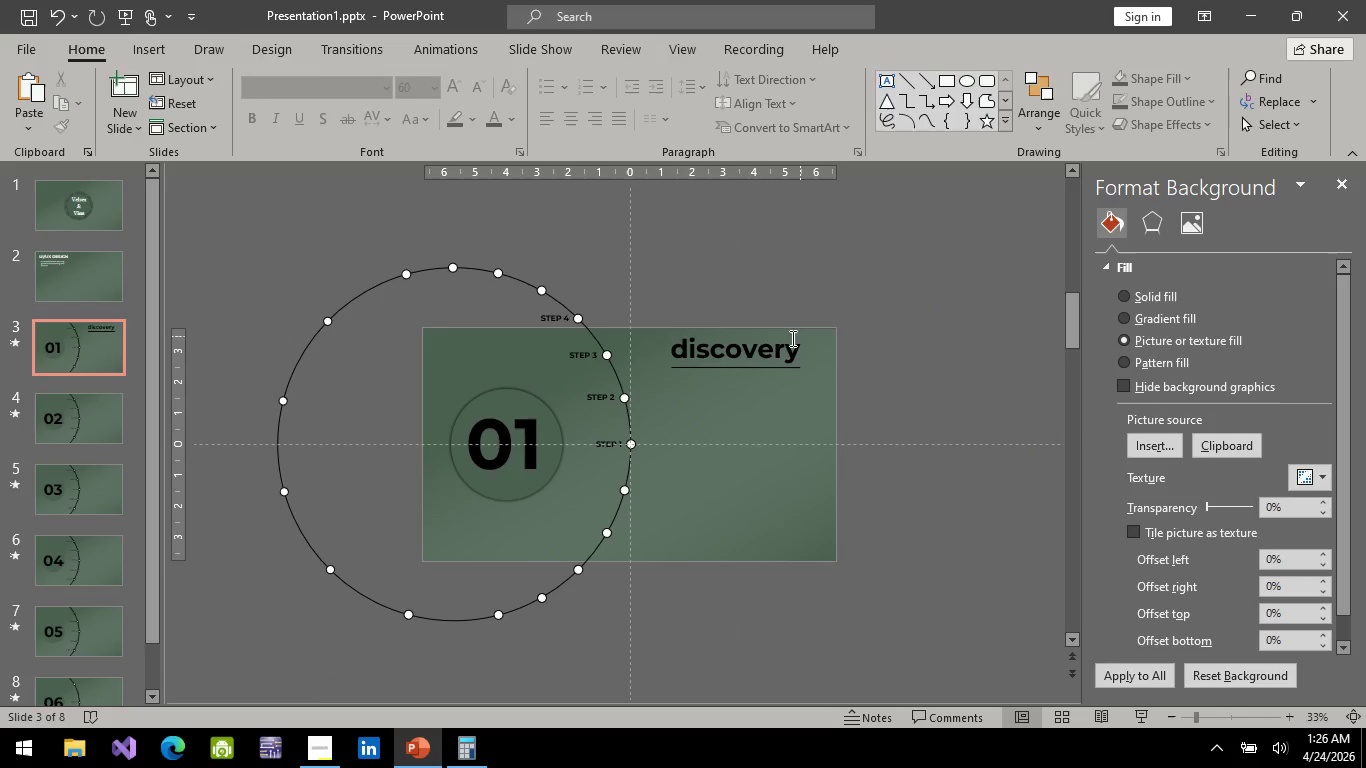 
left_click([761, 355])
 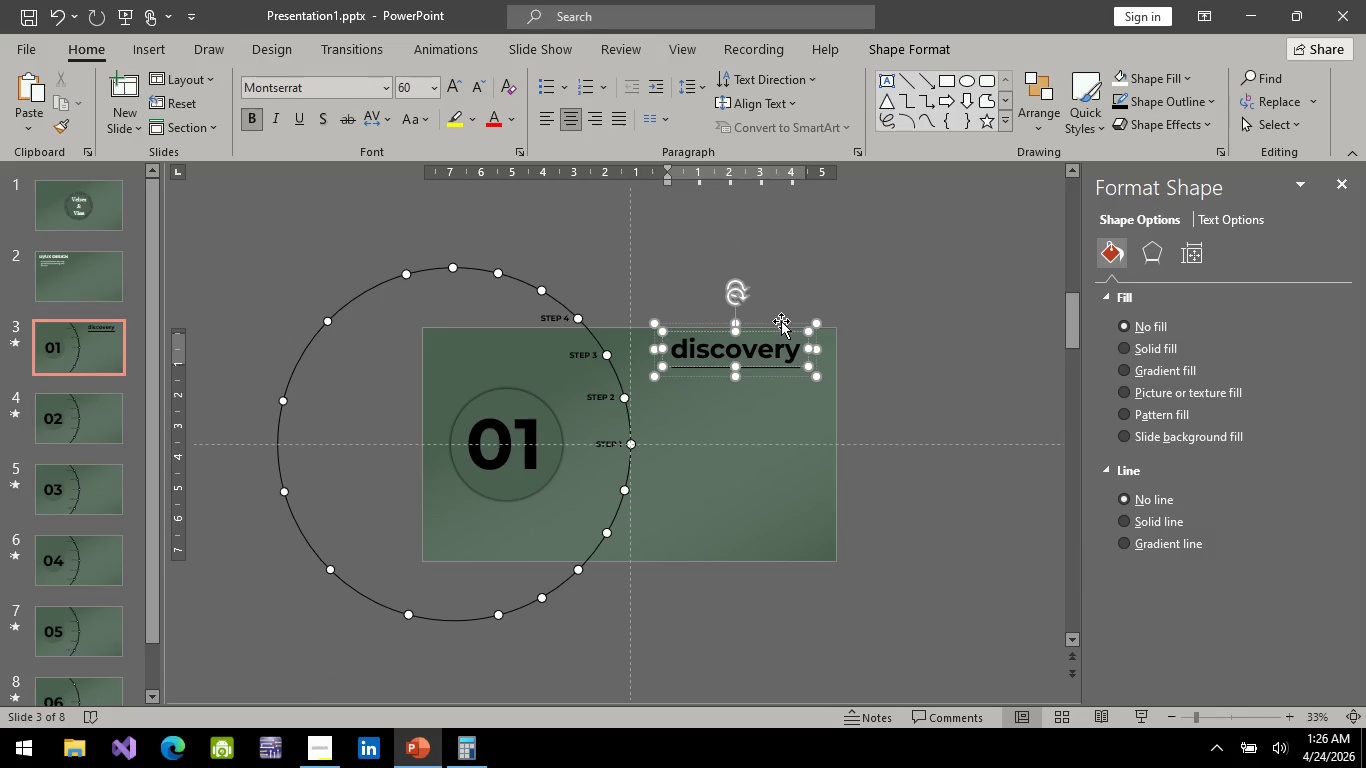 
left_click([781, 321])
 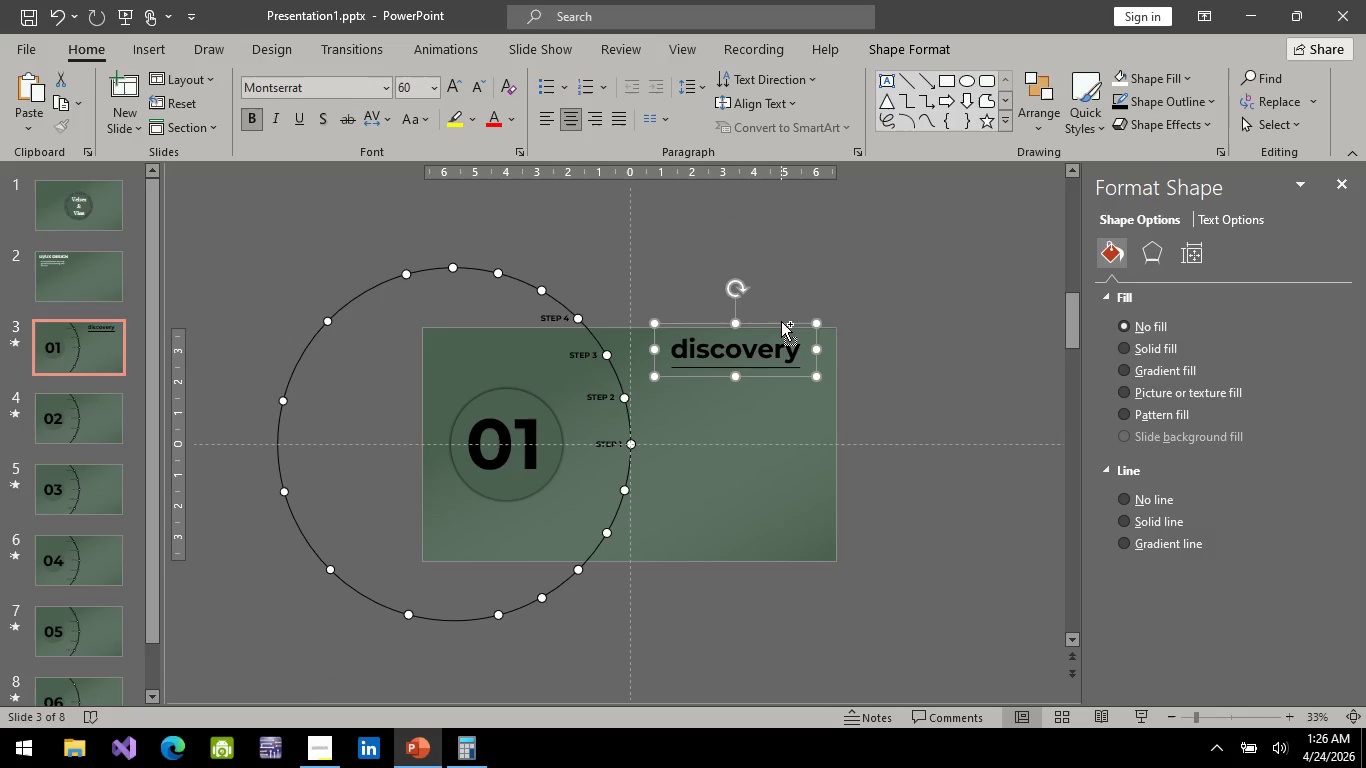 
hold_key(key=ControlLeft, duration=1.06)
scroll: coordinate [809, 312], scroll_direction: up, amount: 3.0
 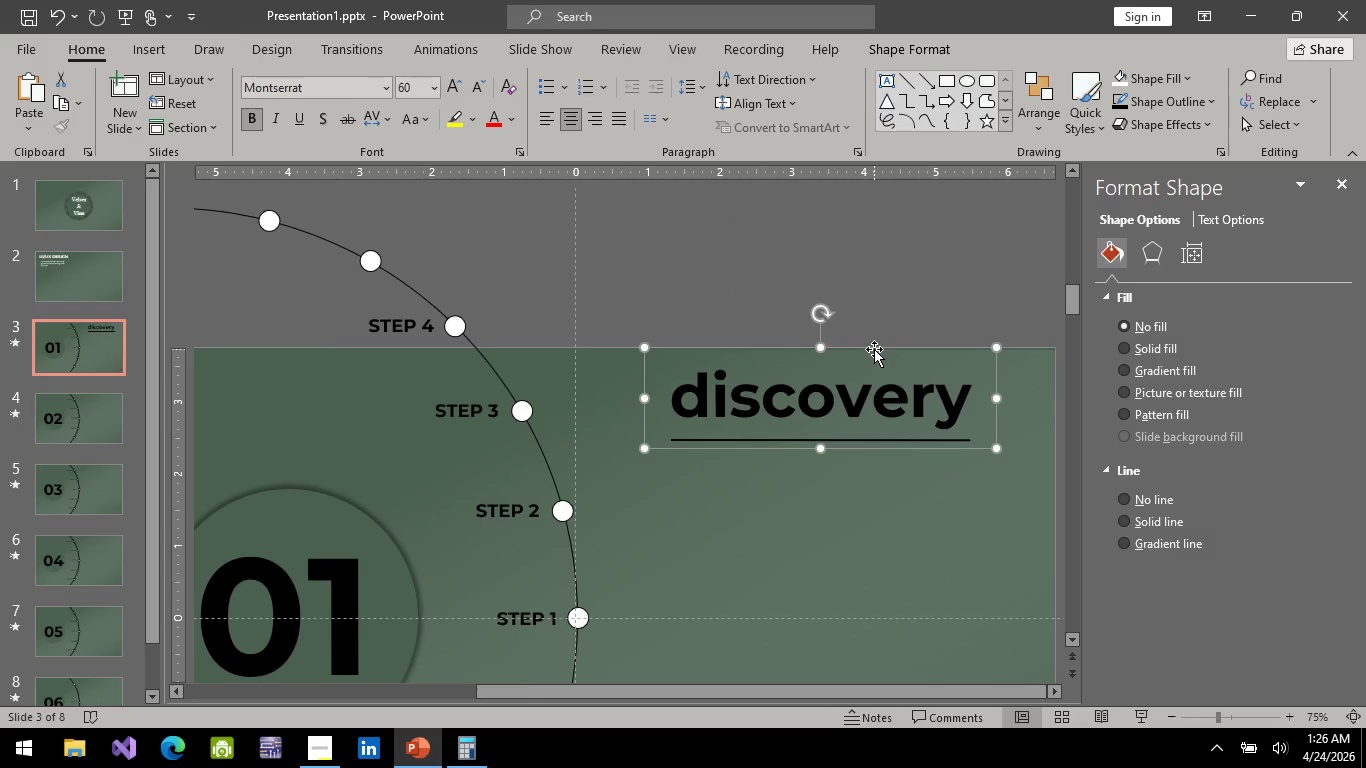 
left_click([874, 349])
 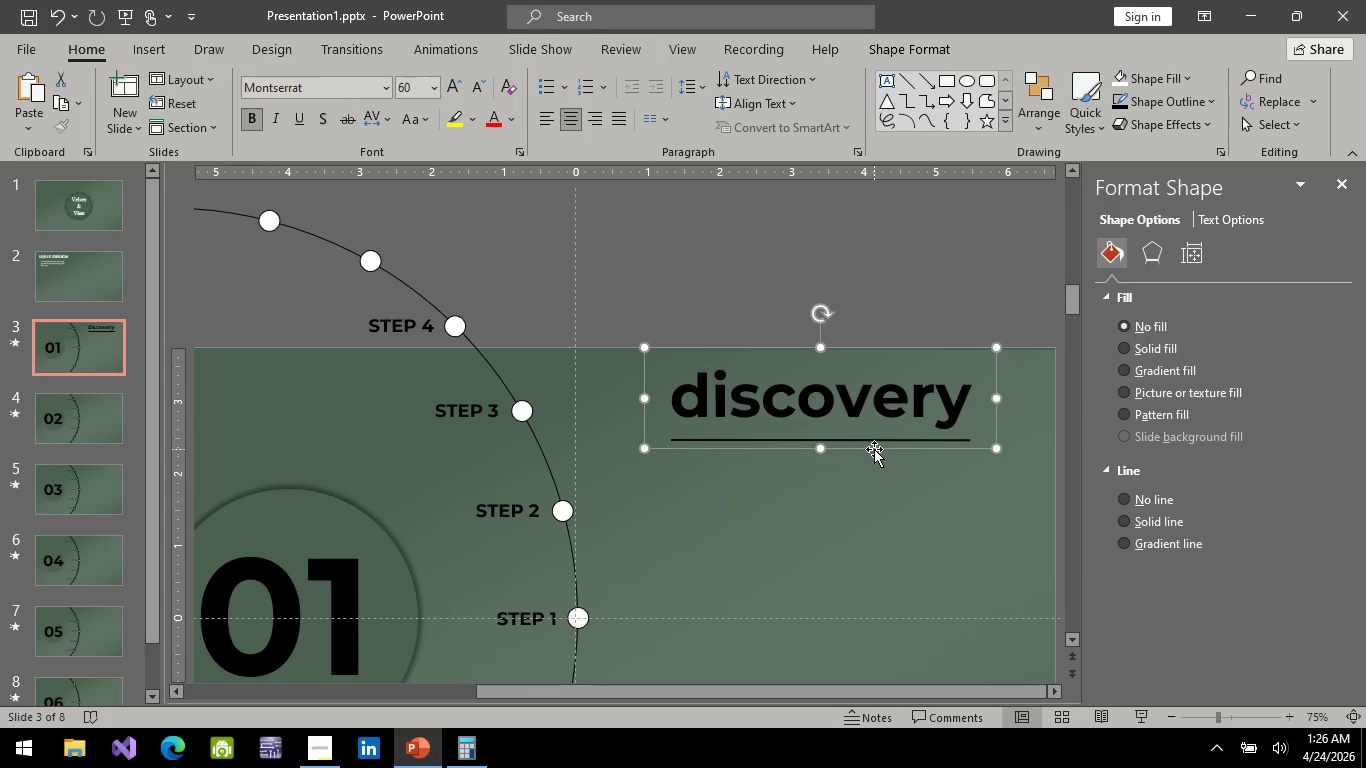 
left_click([874, 449])
 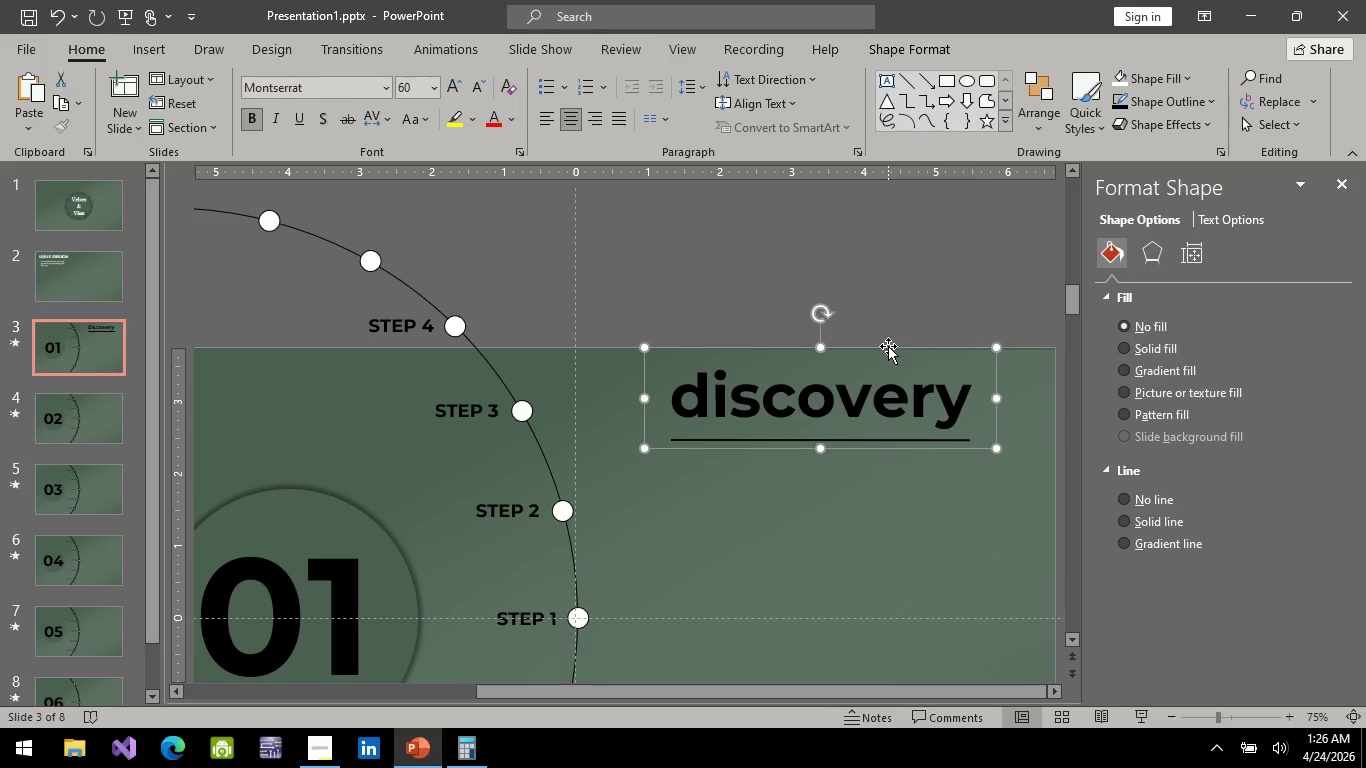 
left_click_drag(start_coordinate=[888, 346], to_coordinate=[898, 347])
 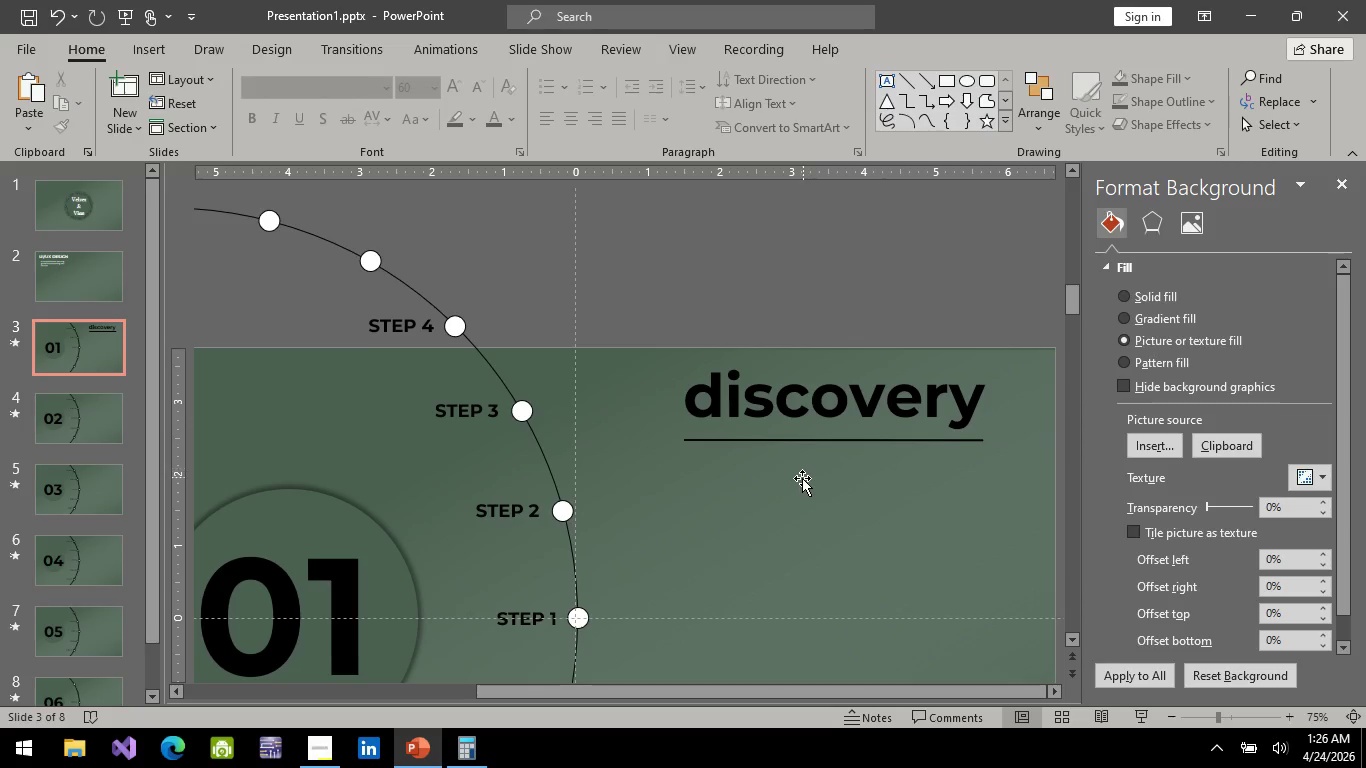 
scroll: coordinate [802, 479], scroll_direction: down, amount: 8.0
 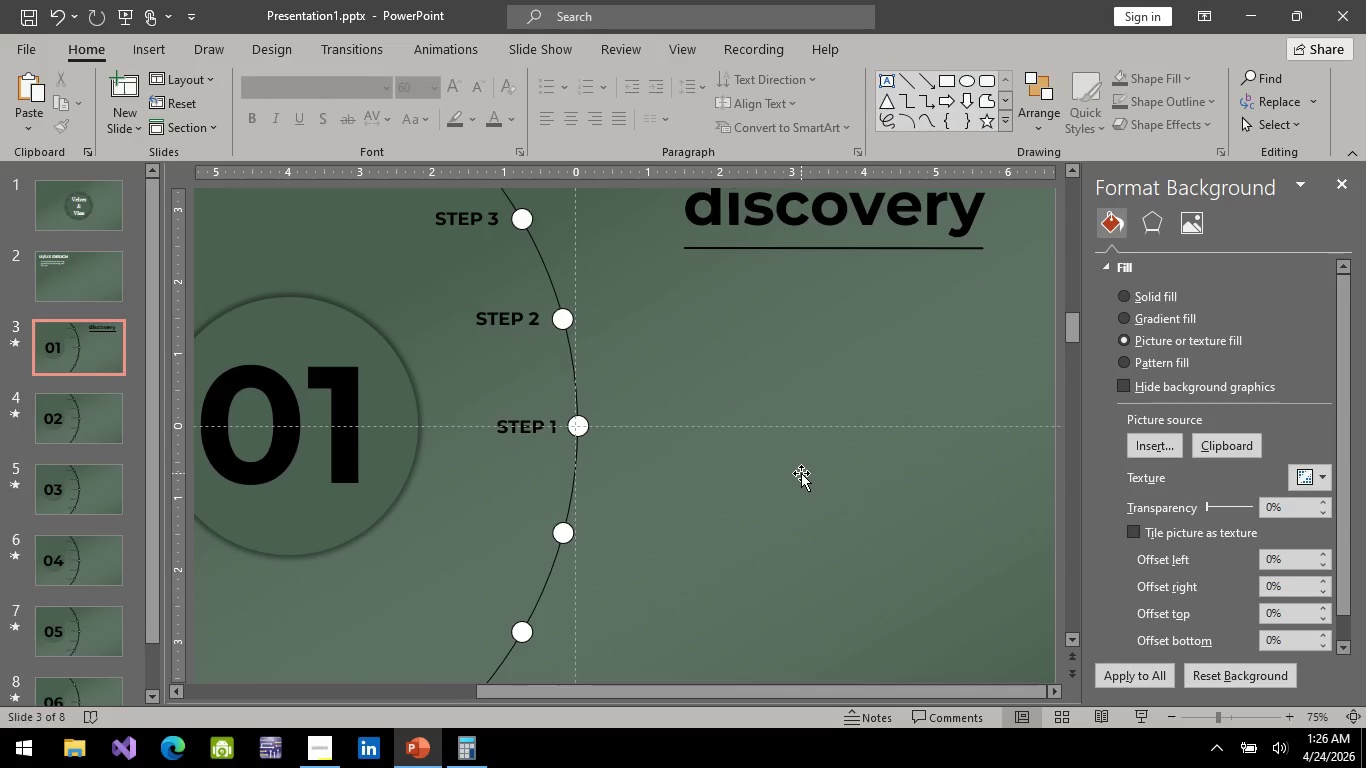 
hold_key(key=ControlLeft, duration=0.56)
 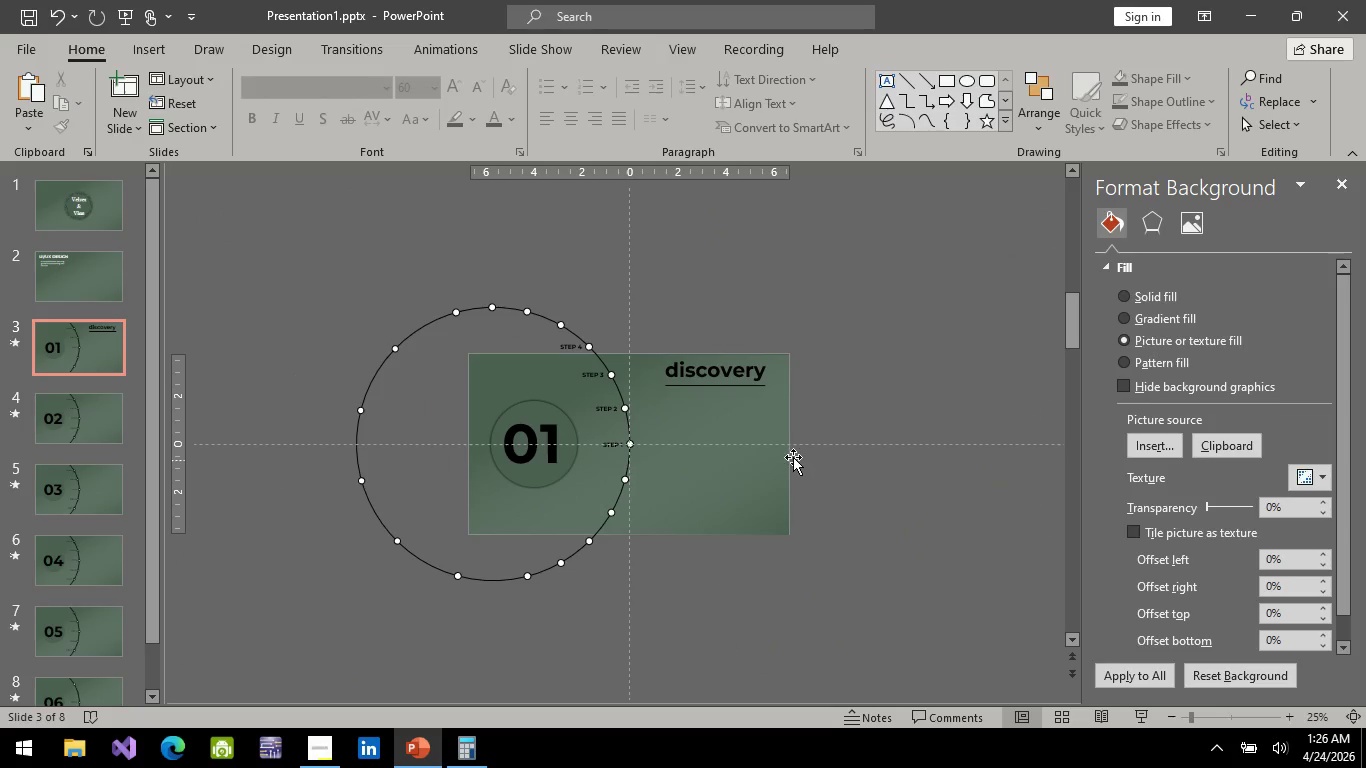 
scroll: coordinate [796, 464], scroll_direction: down, amount: 8.0
 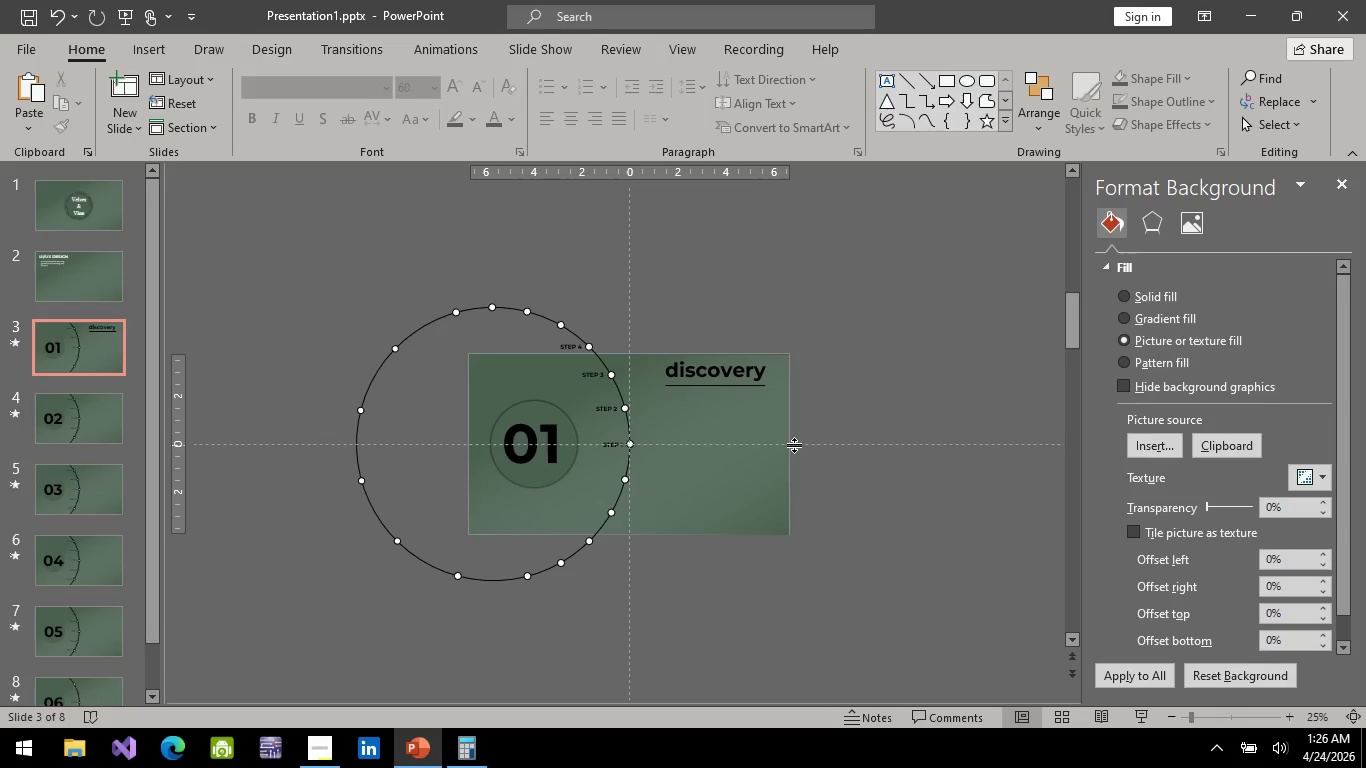 
wait(28.04)
 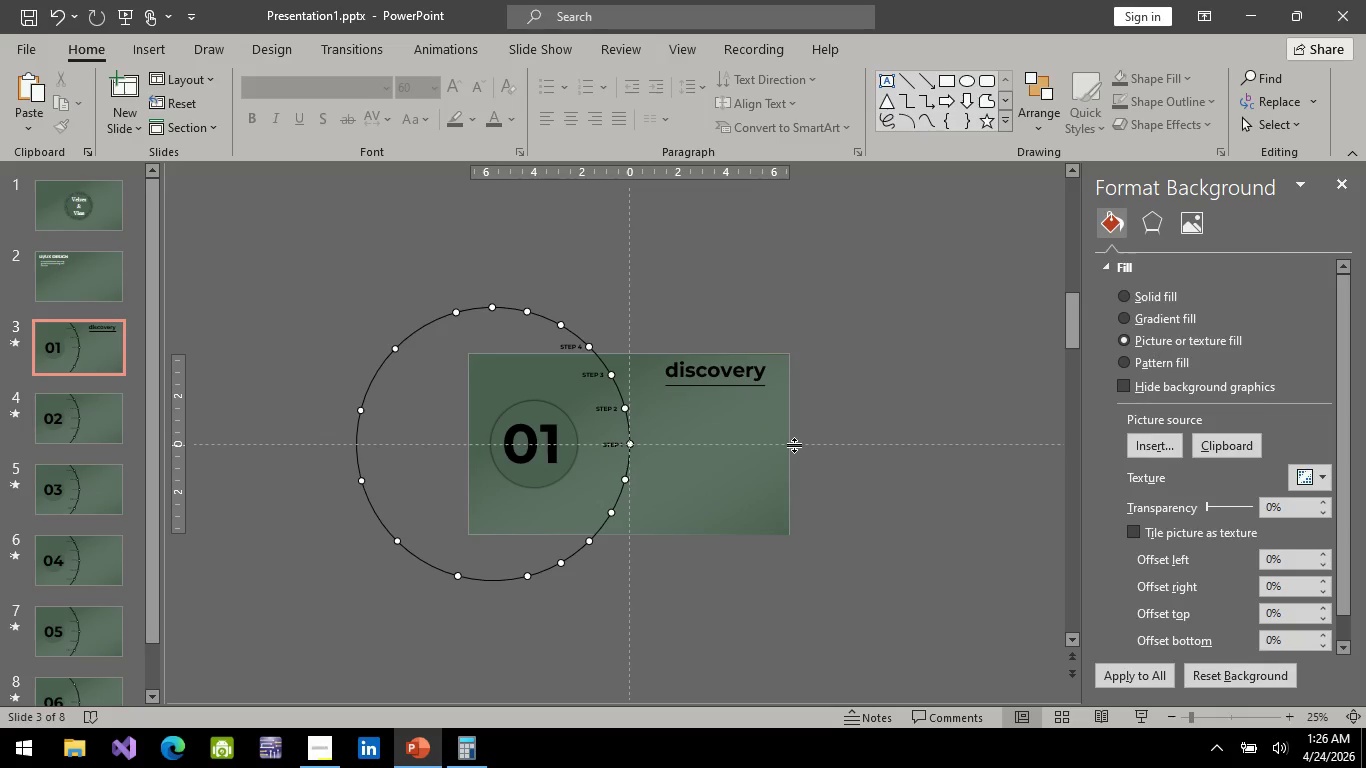 
left_click([890, 335])
 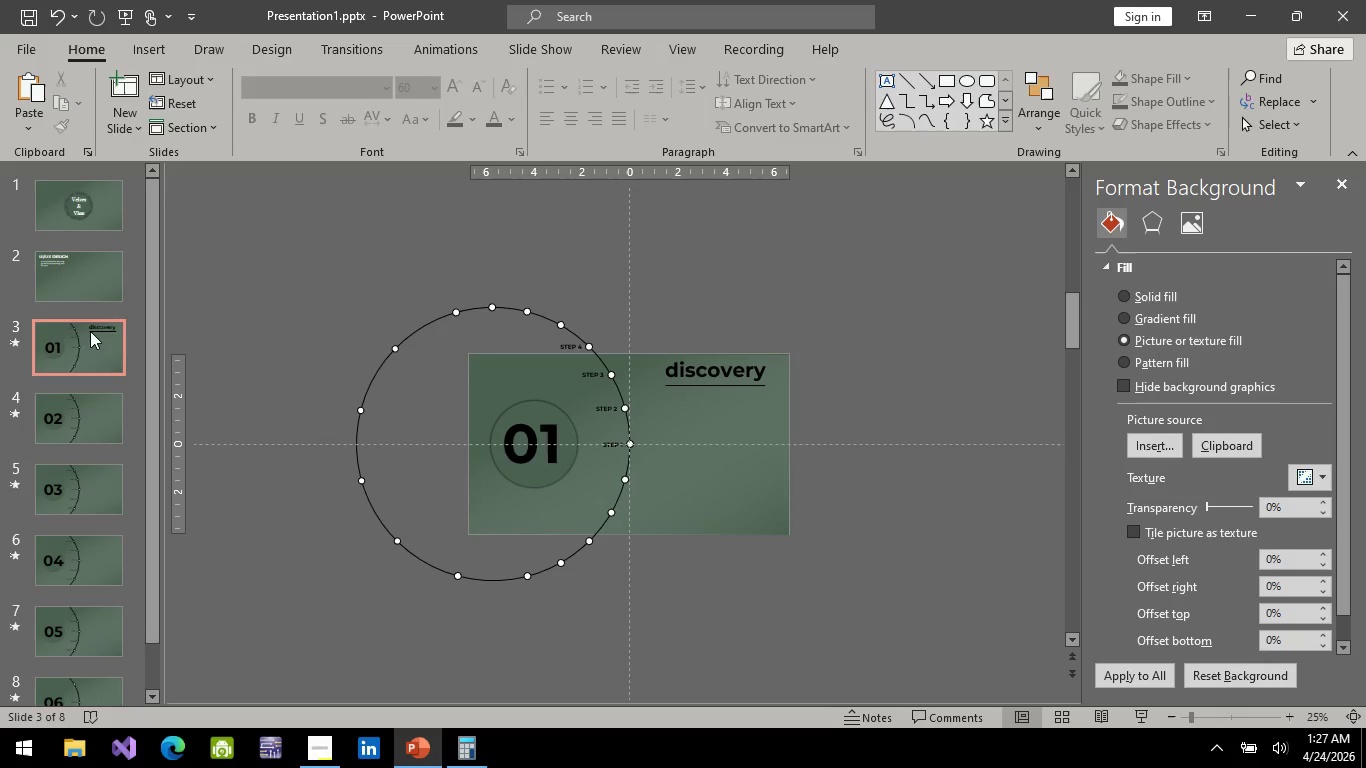 
left_click([90, 348])
 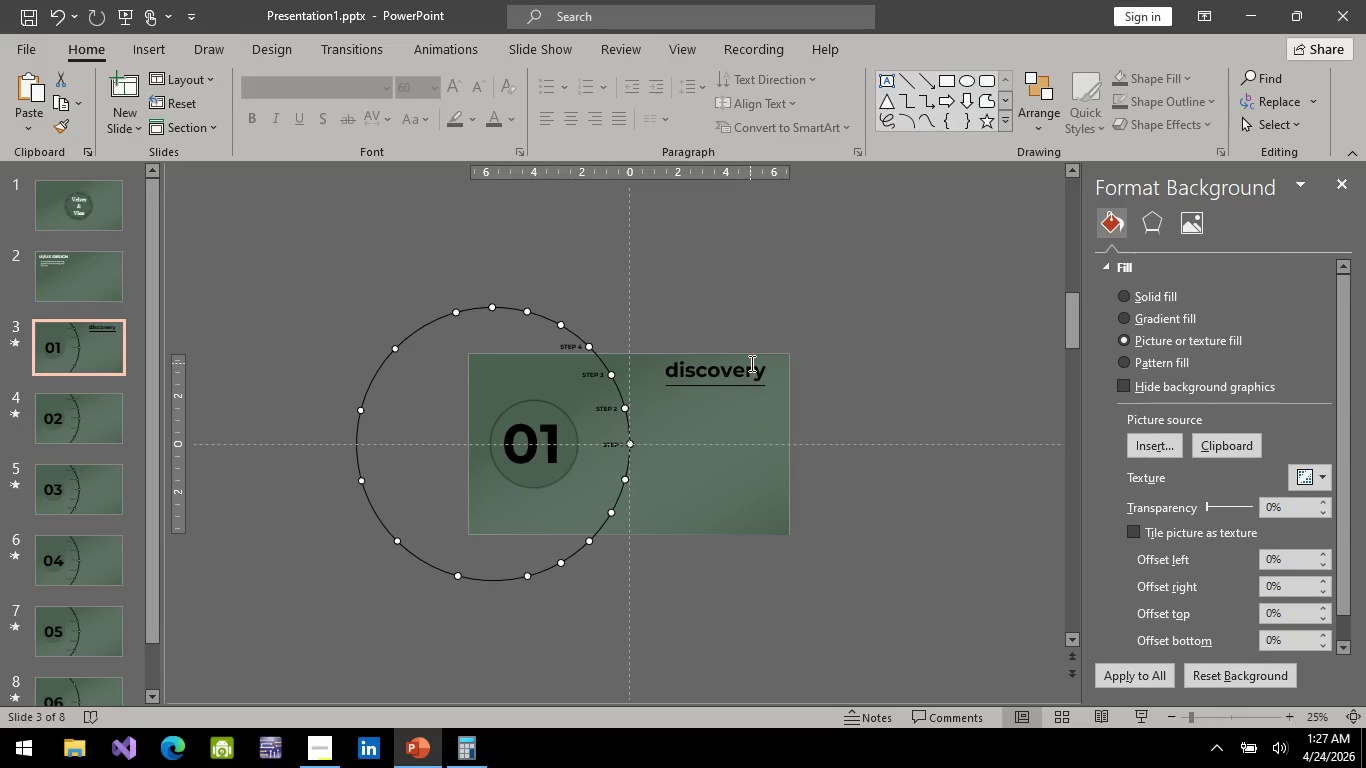 
wait(11.95)
 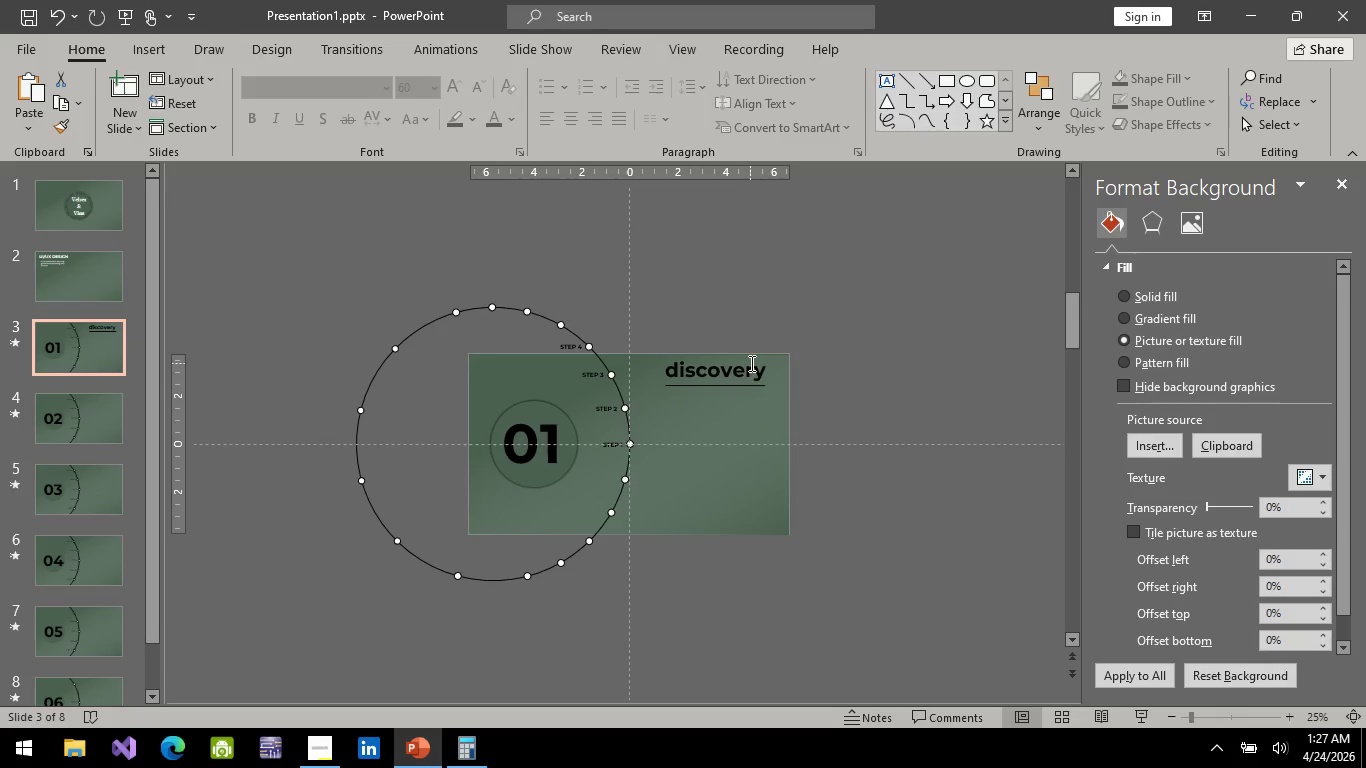 
left_click([818, 271])
 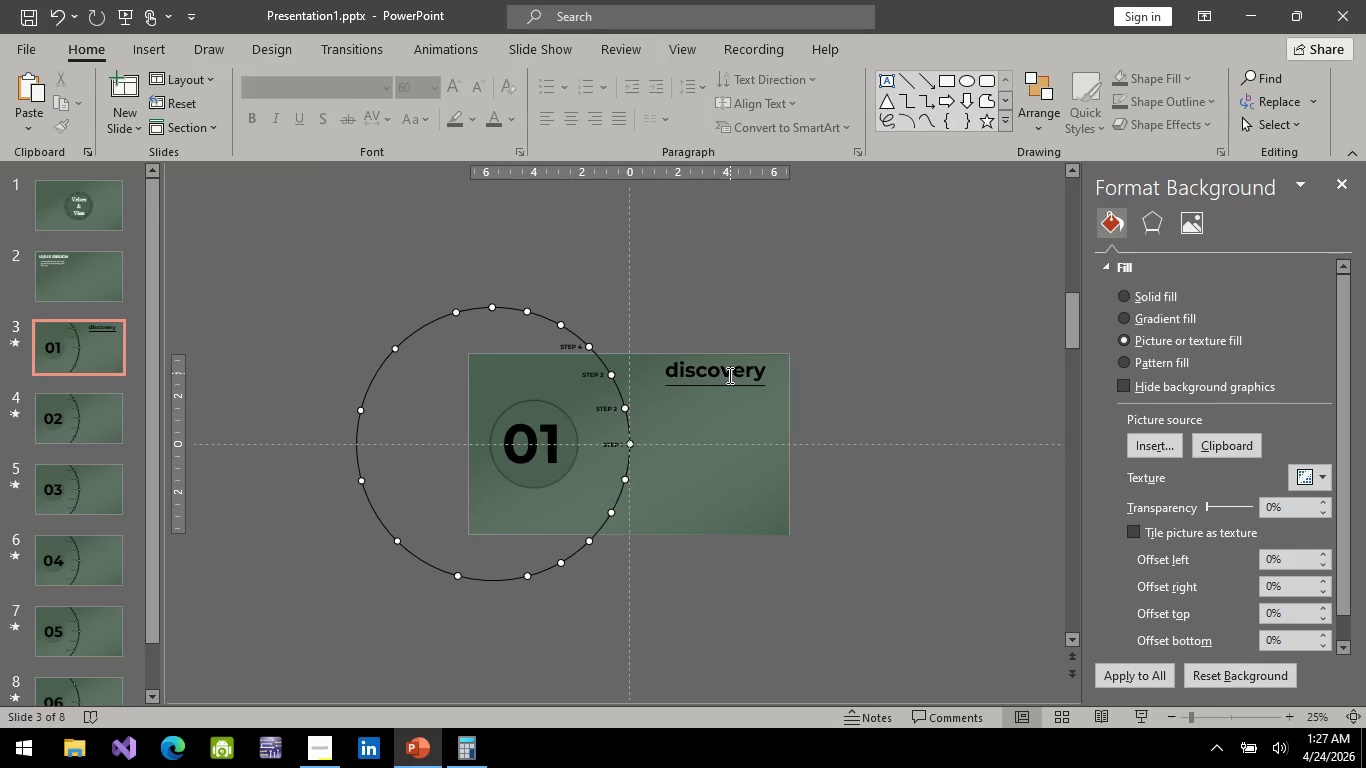 
left_click([728, 375])
 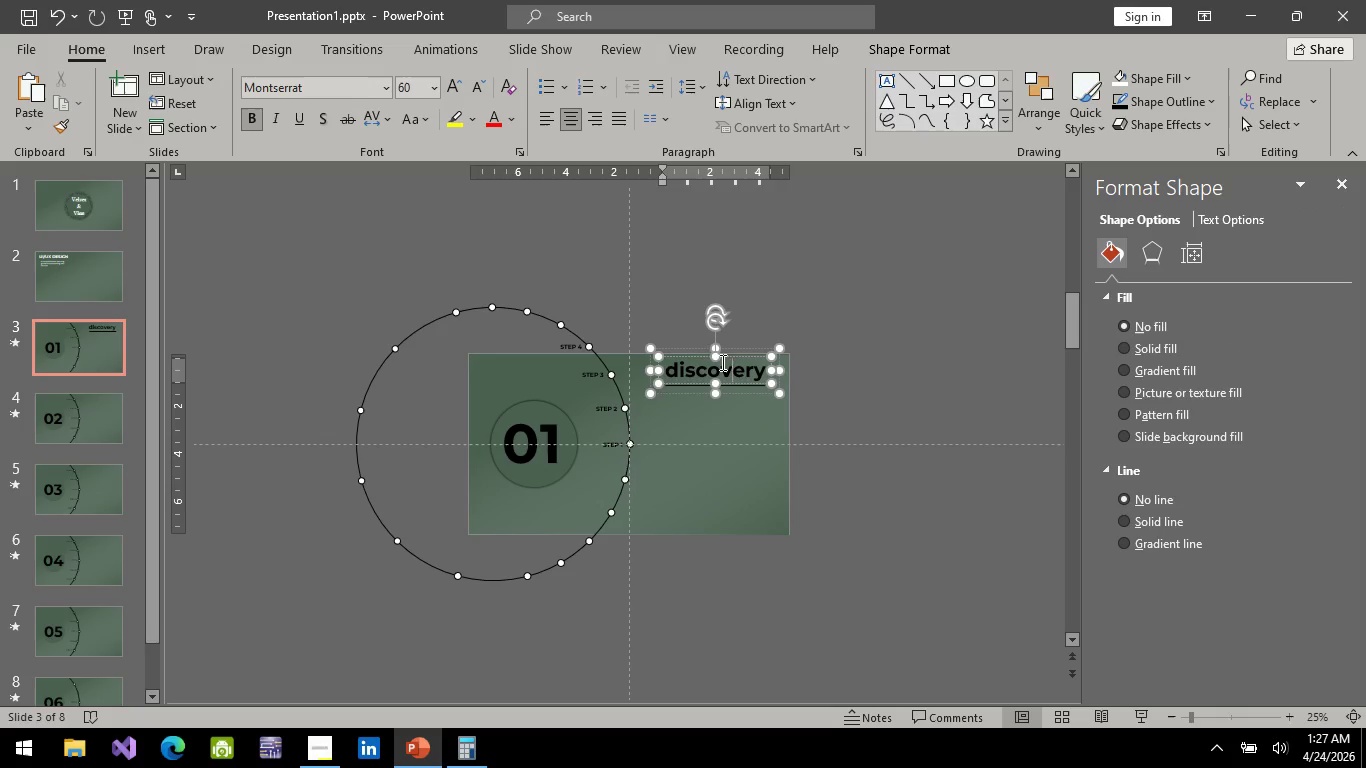 
hold_key(key=ControlLeft, duration=0.44)
scroll: coordinate [707, 360], scroll_direction: up, amount: 3.0
 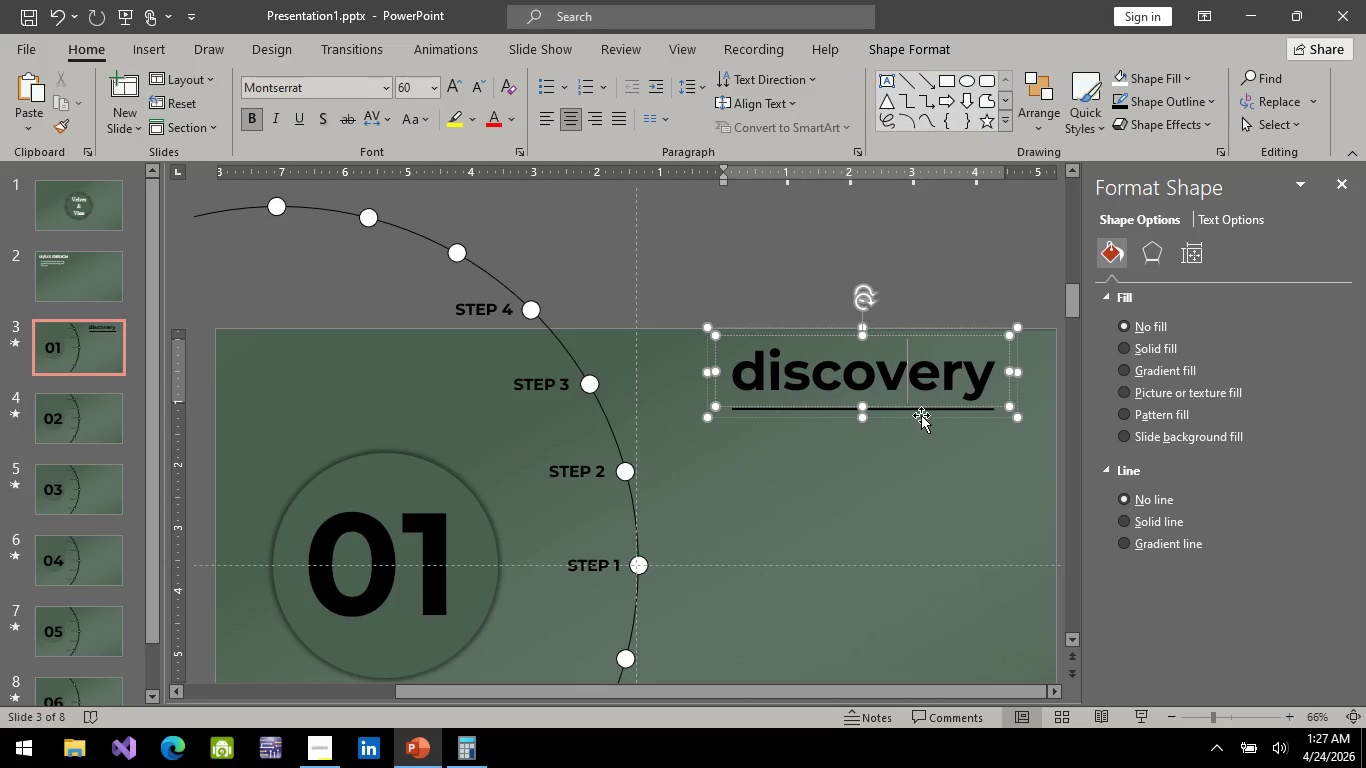 
left_click([921, 415])
 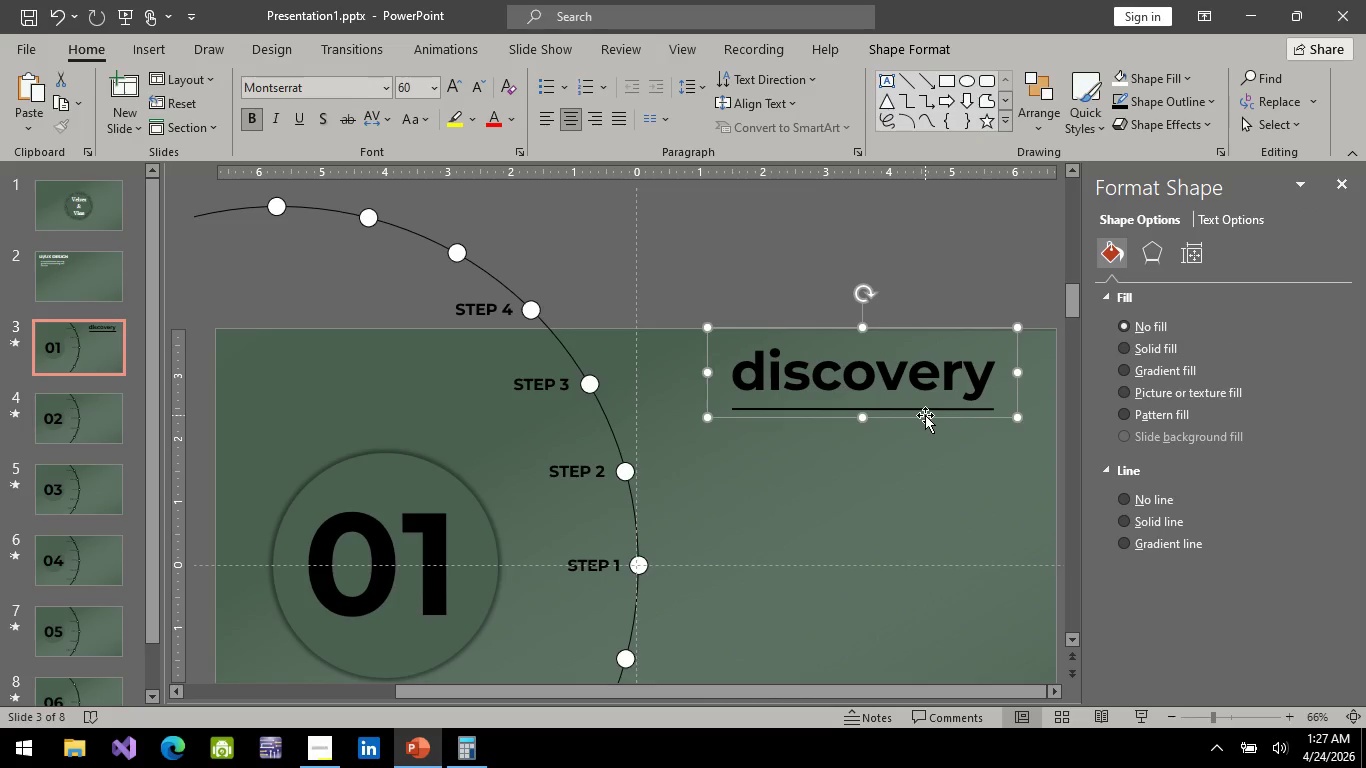 
left_click_drag(start_coordinate=[925, 415], to_coordinate=[917, 418])
 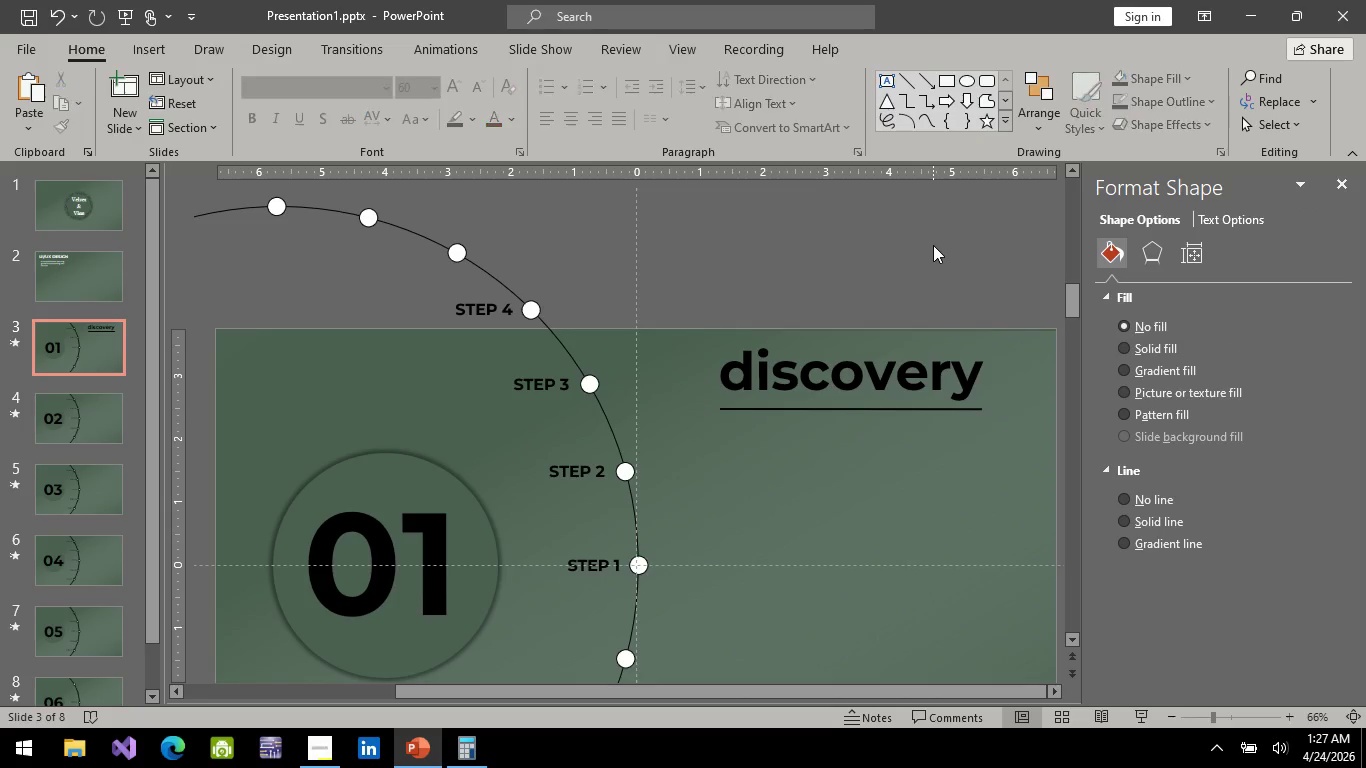 
left_click([933, 245])
 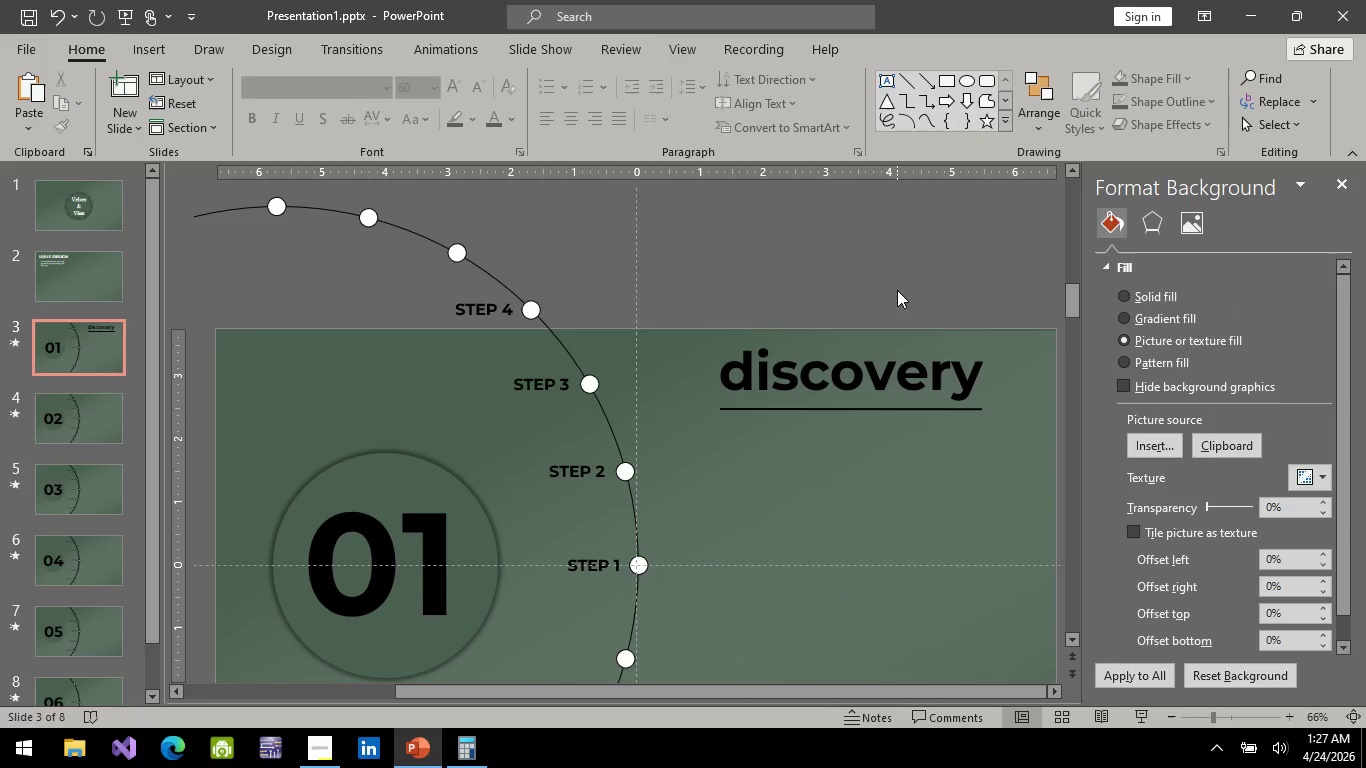 
hold_key(key=ControlLeft, duration=0.66)
scroll: coordinate [771, 461], scroll_direction: down, amount: 4.0
 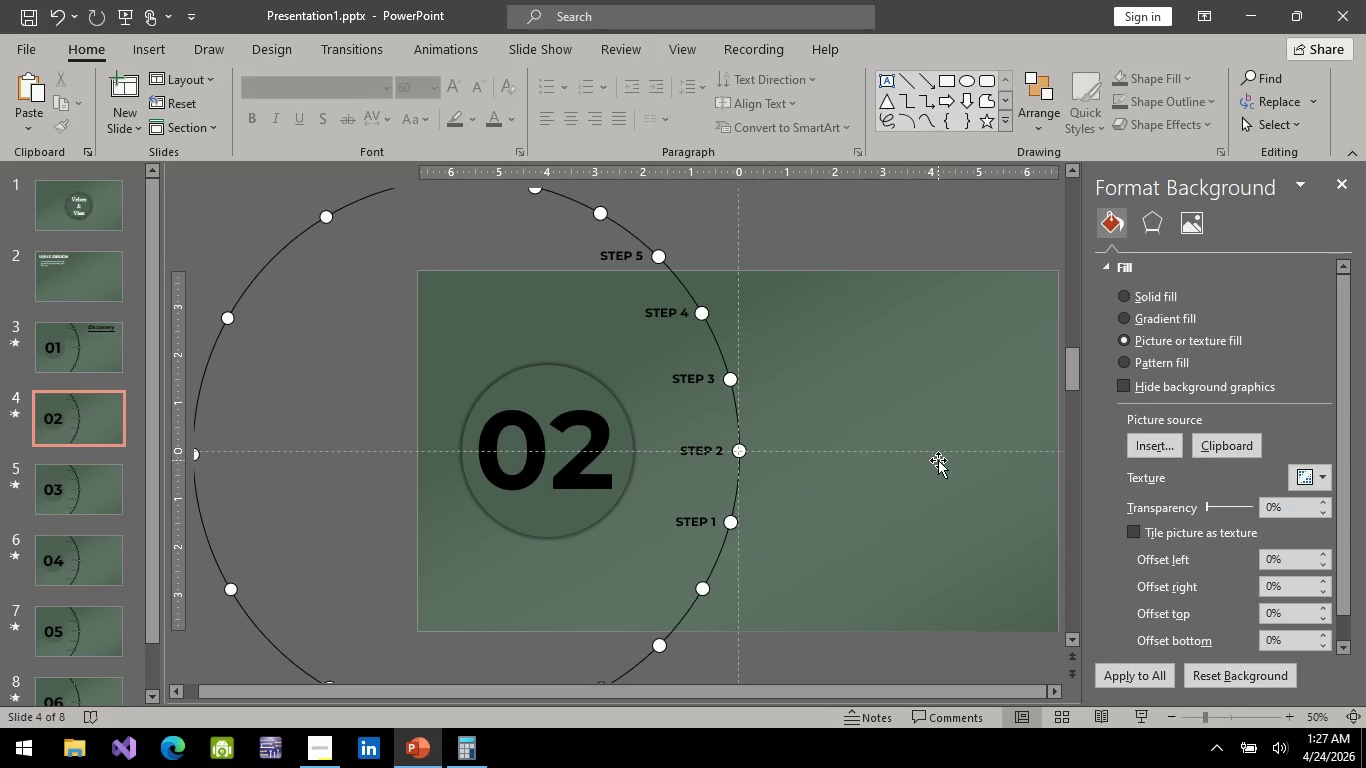 
hold_key(key=ControlLeft, duration=0.33)
 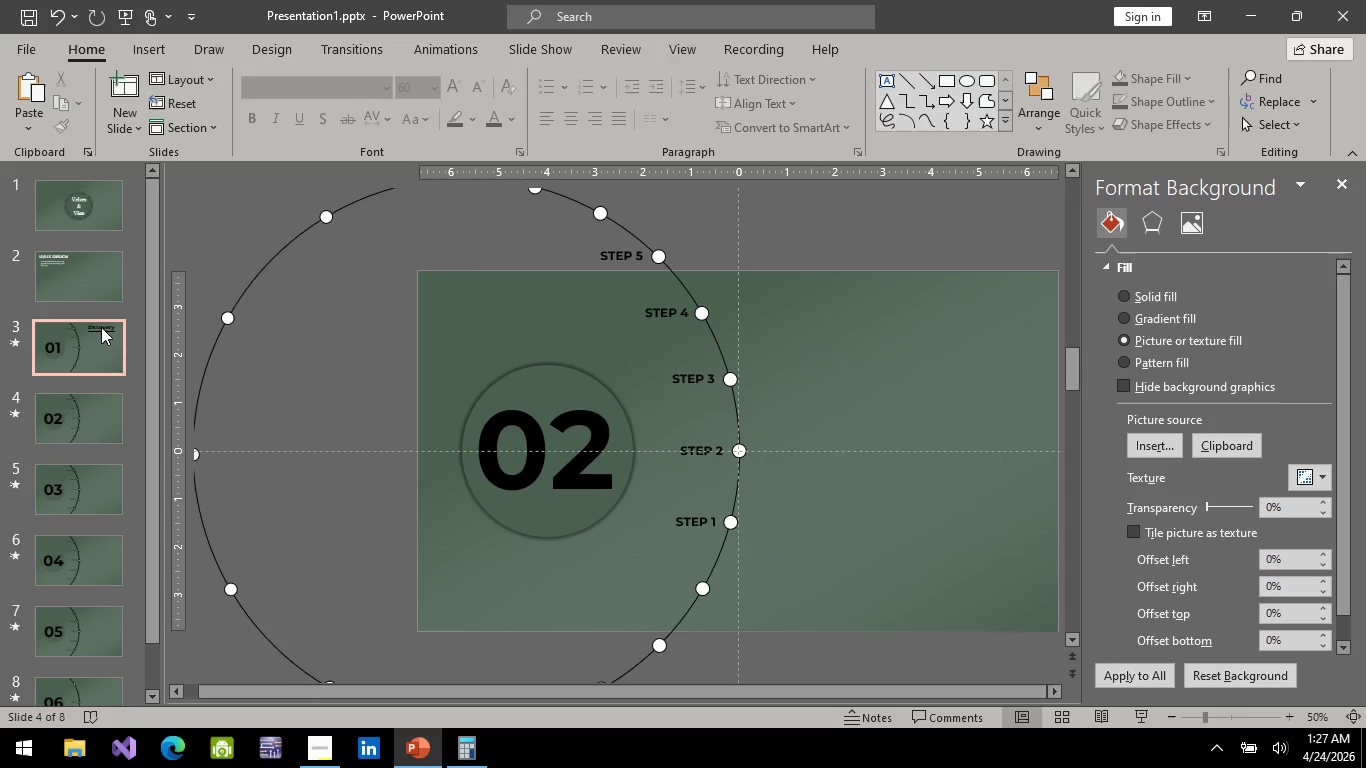 
left_click([101, 327])
 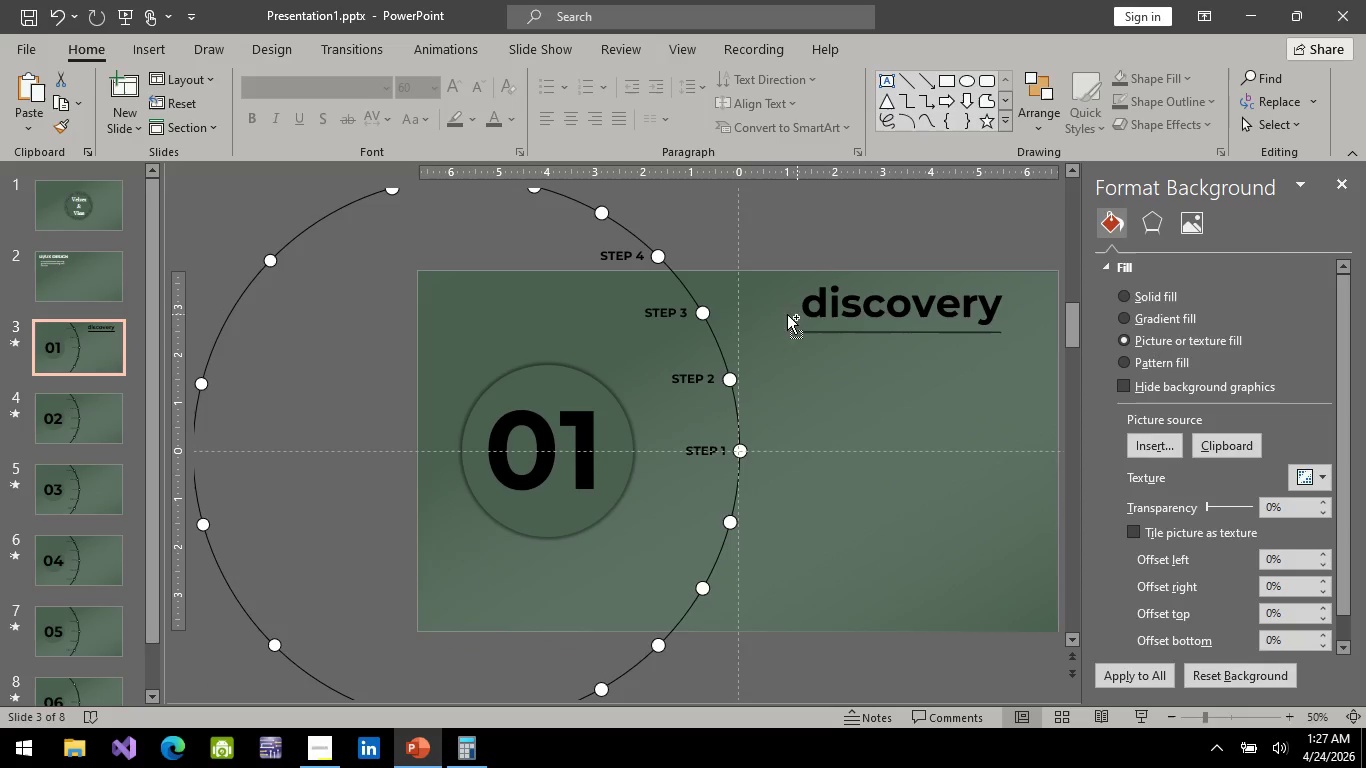 
hold_key(key=ControlLeft, duration=0.5)
scroll: coordinate [751, 338], scroll_direction: down, amount: 2.0
 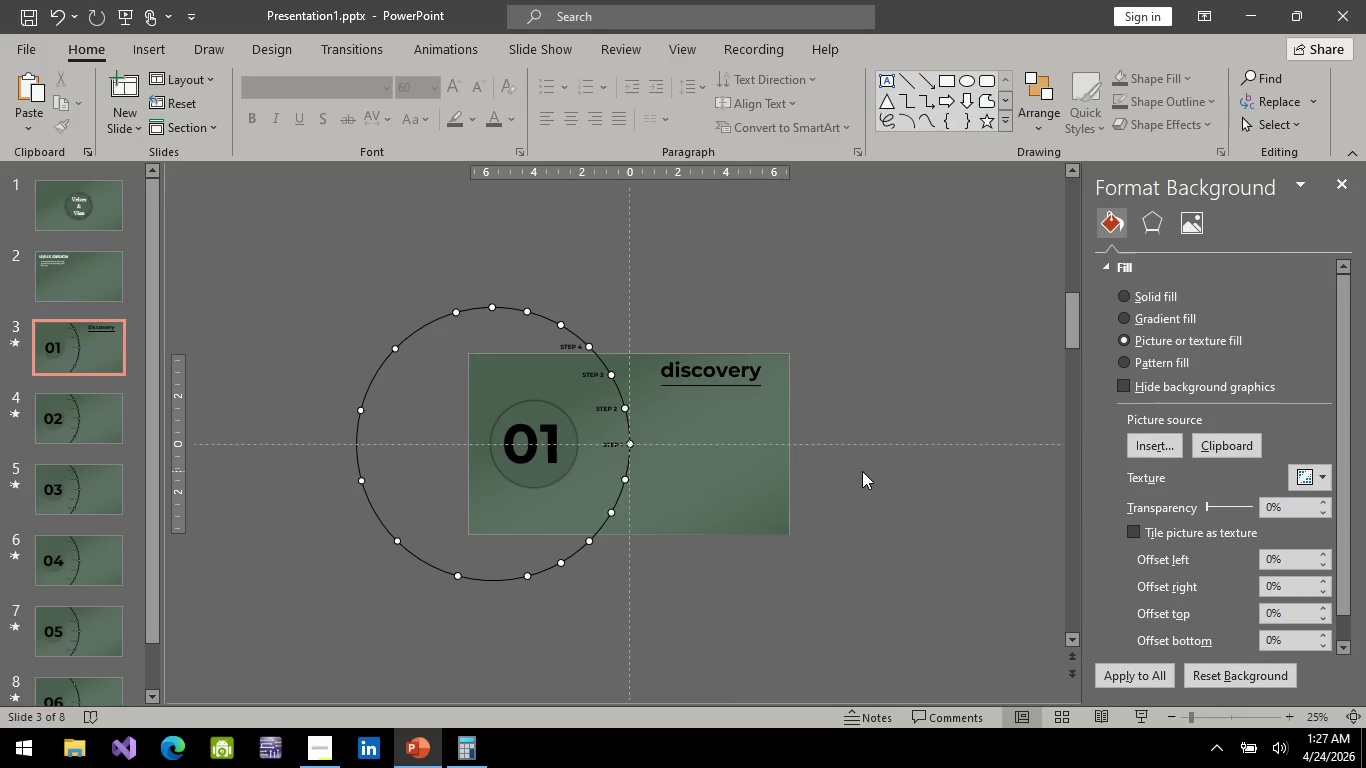 
left_click([862, 471])
 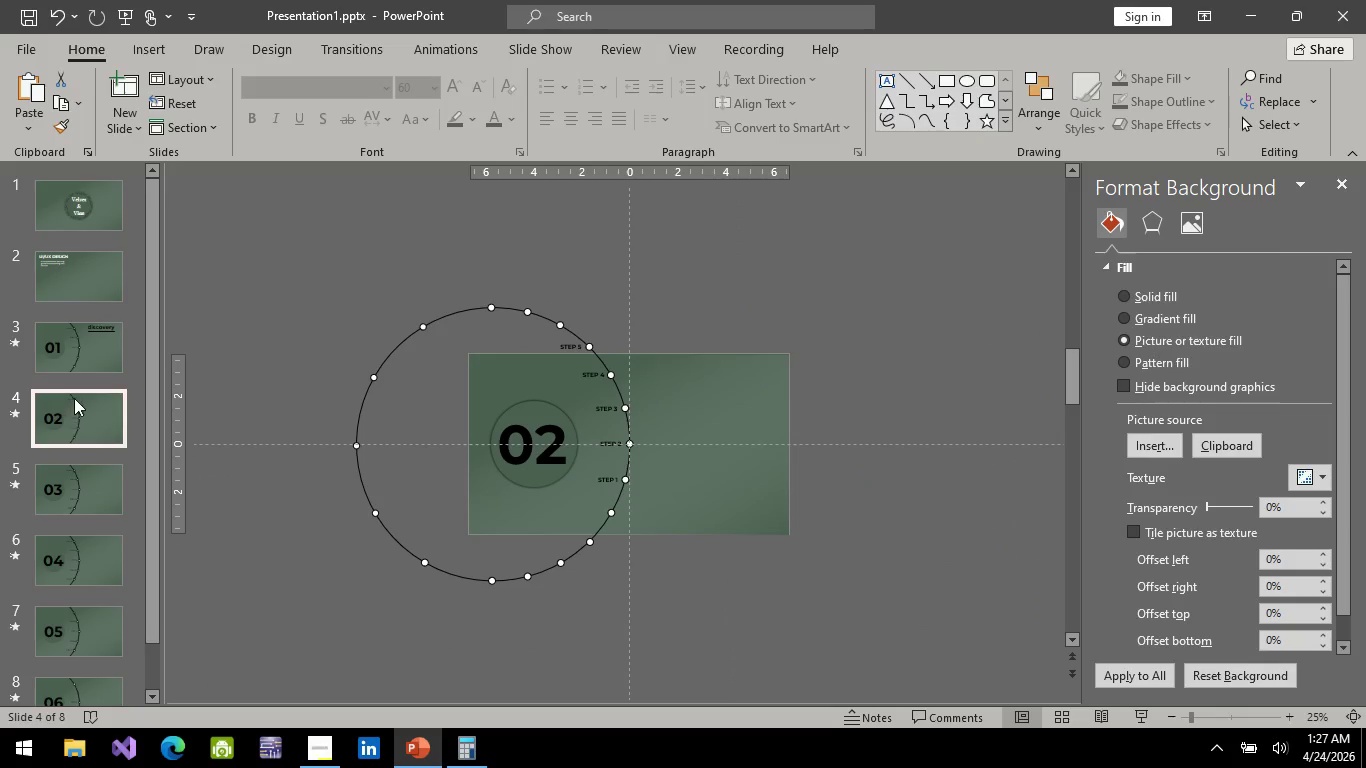 
double_click([77, 368])
 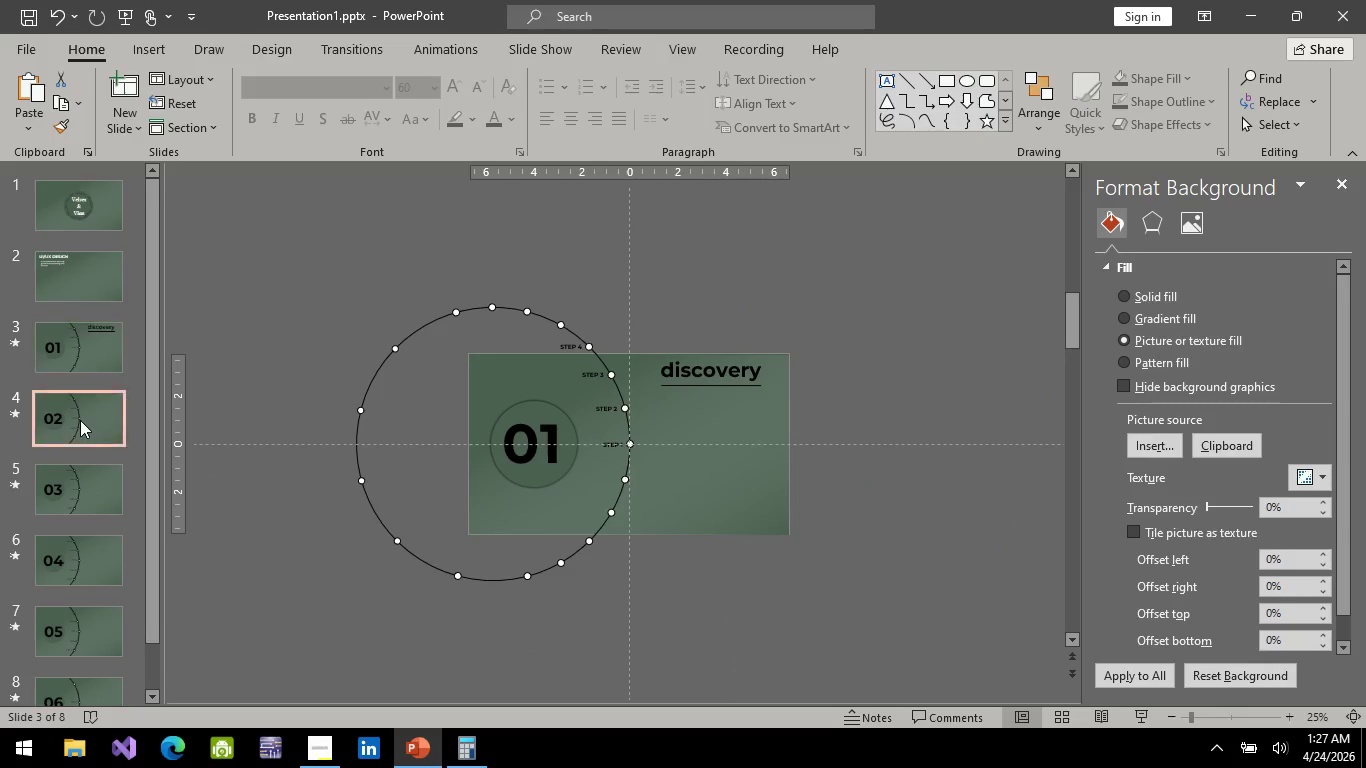 
triple_click([80, 420])
 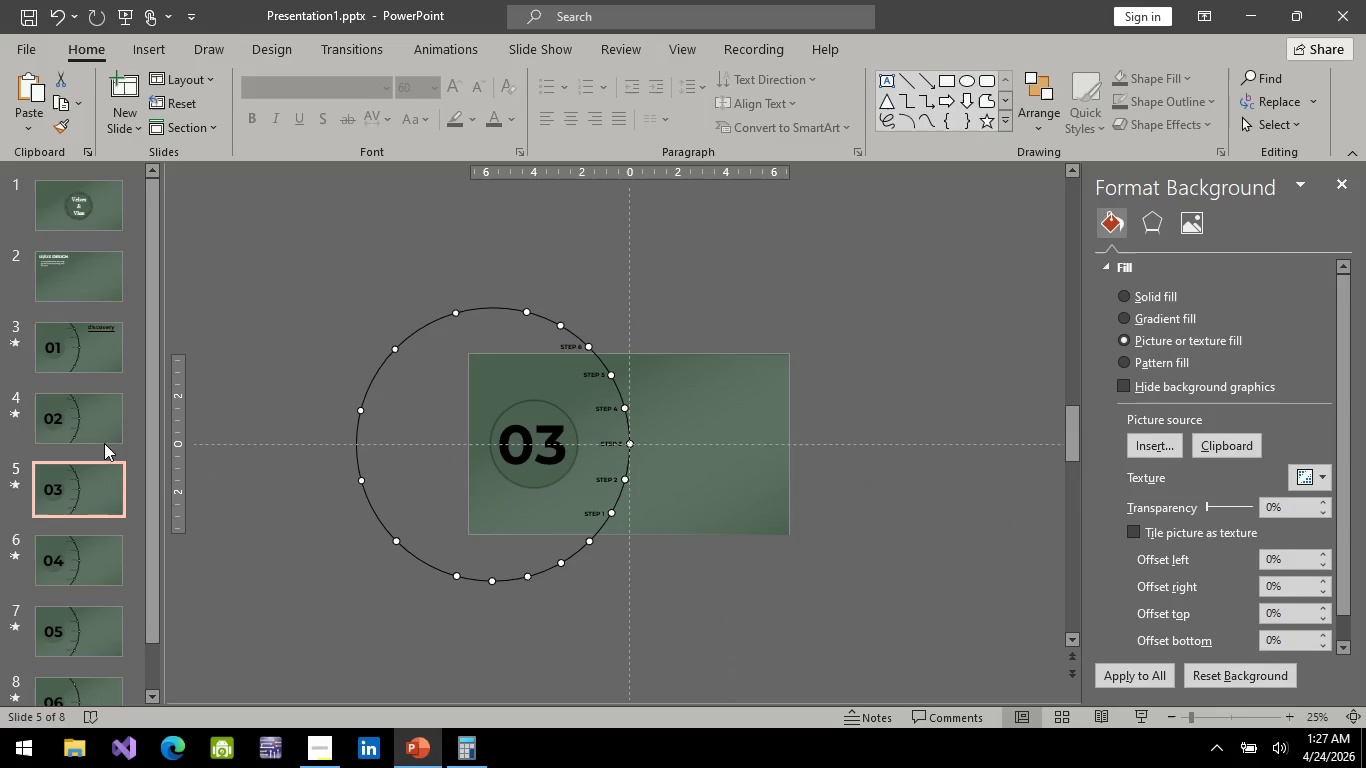 
double_click([101, 431])
 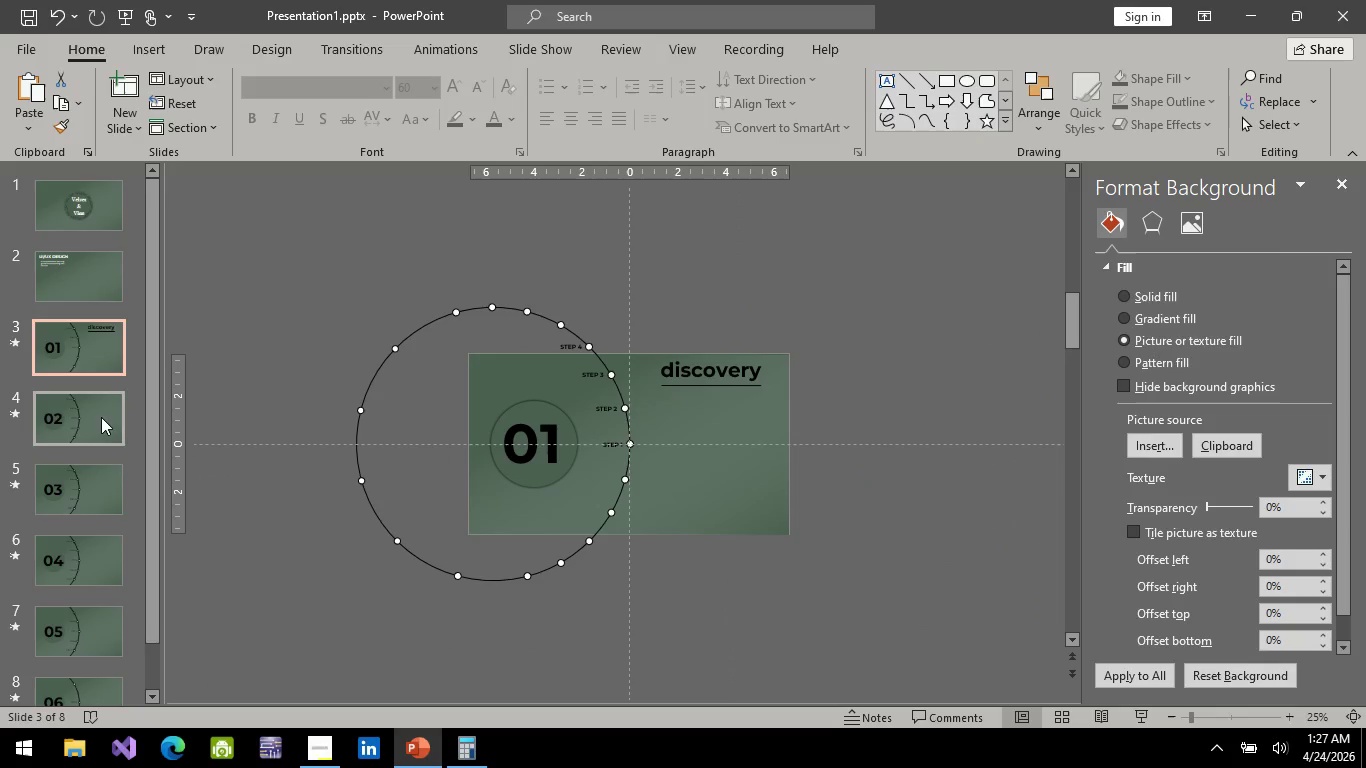 
double_click([100, 423])
 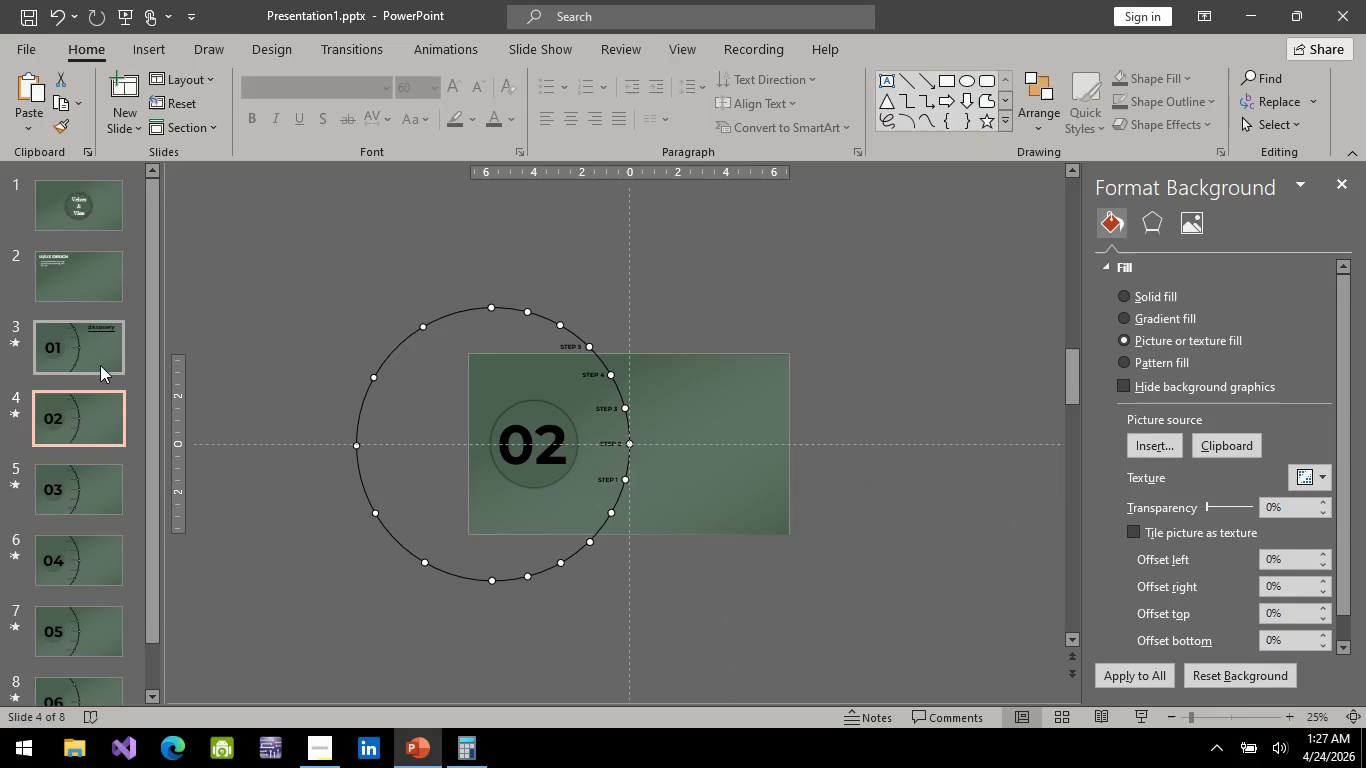 
left_click([99, 354])
 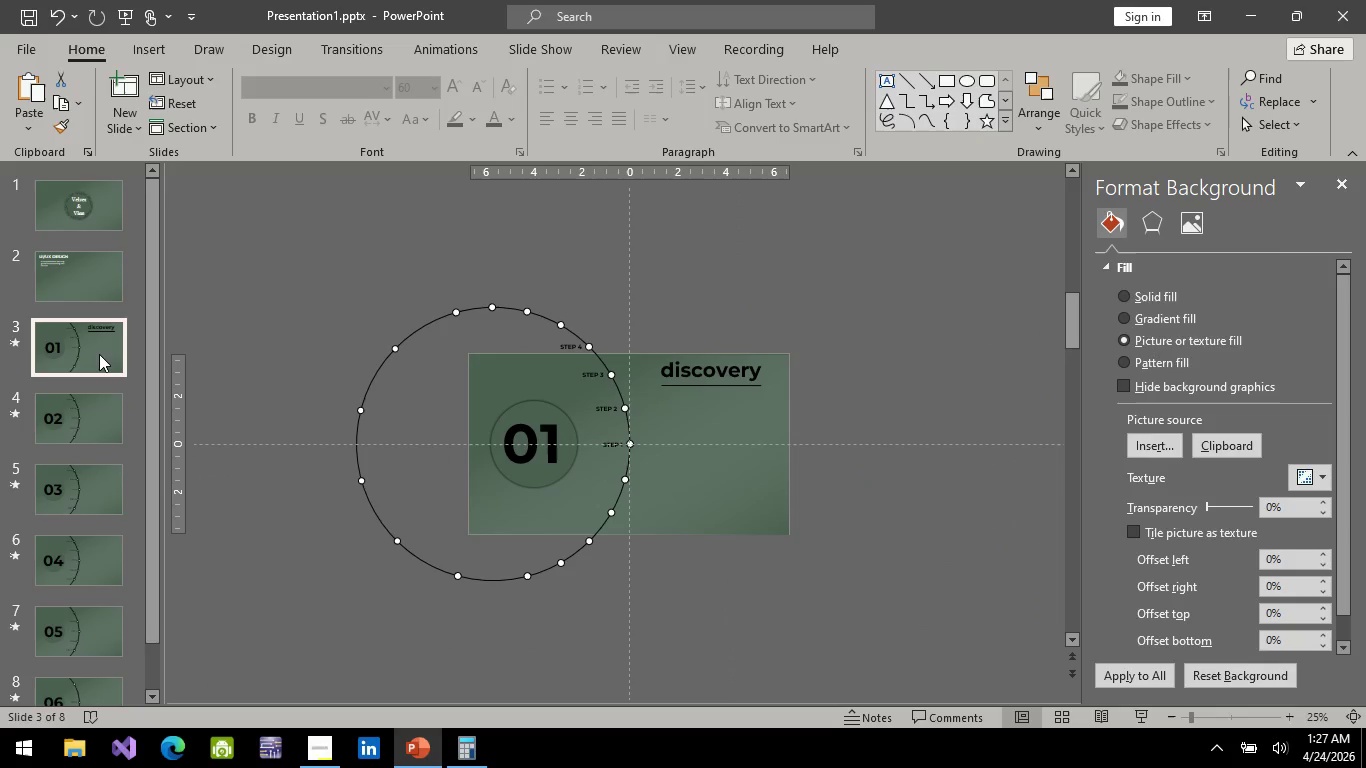 
wait(21.89)
 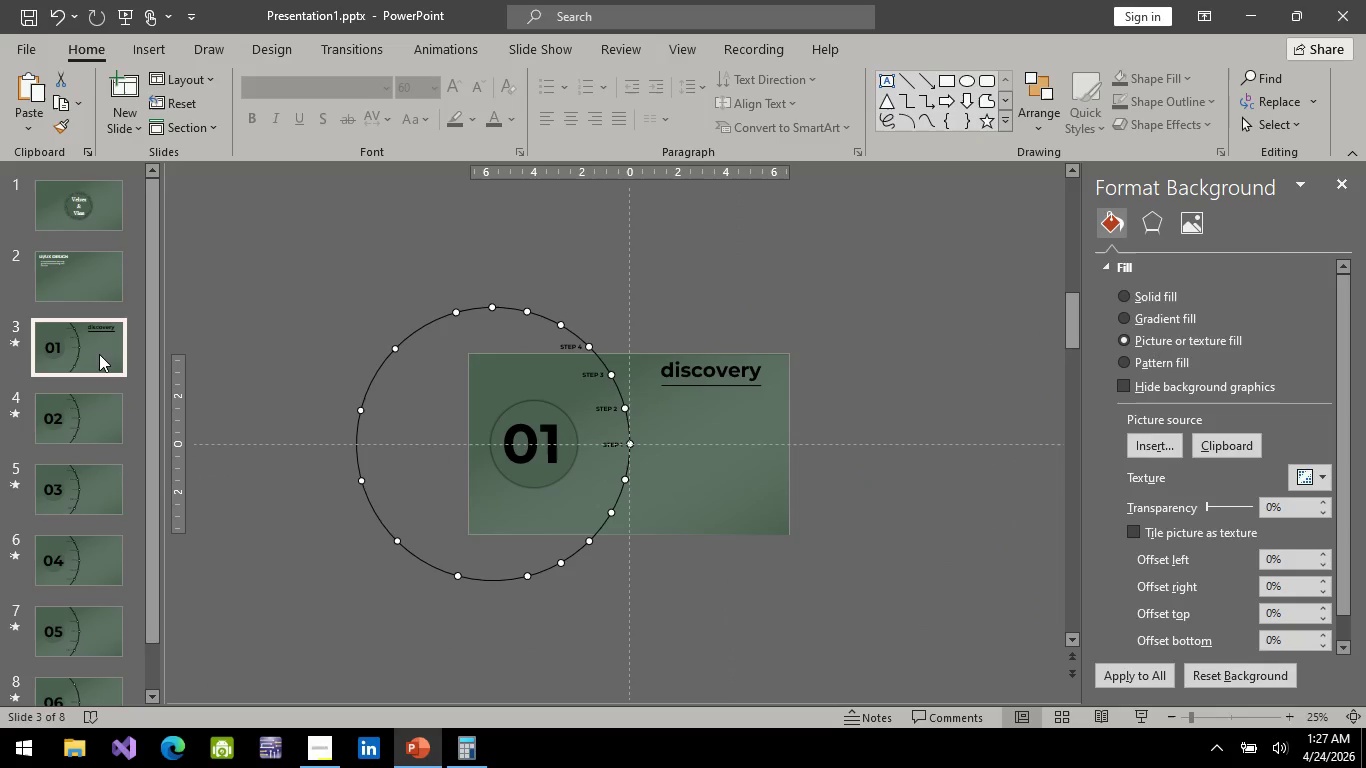 
left_click([921, 391])
 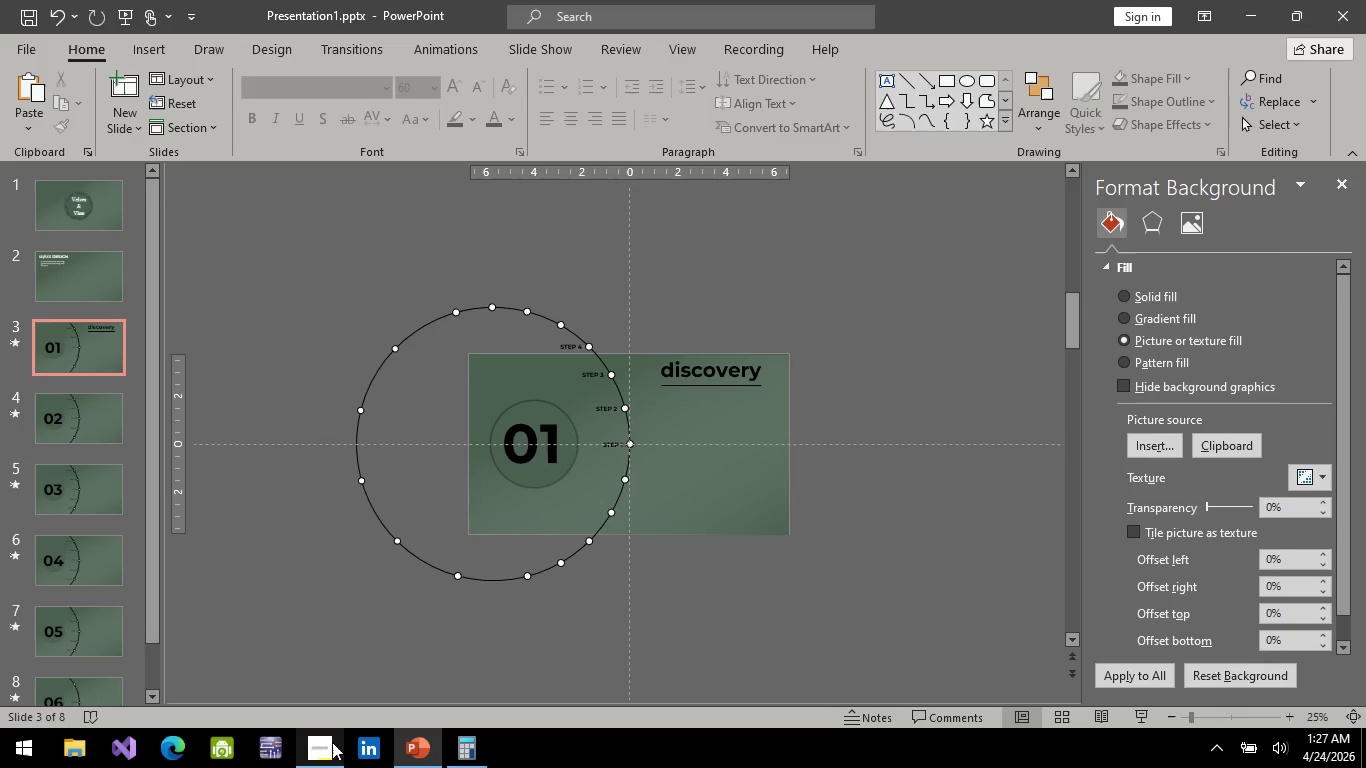 
left_click([326, 749])